 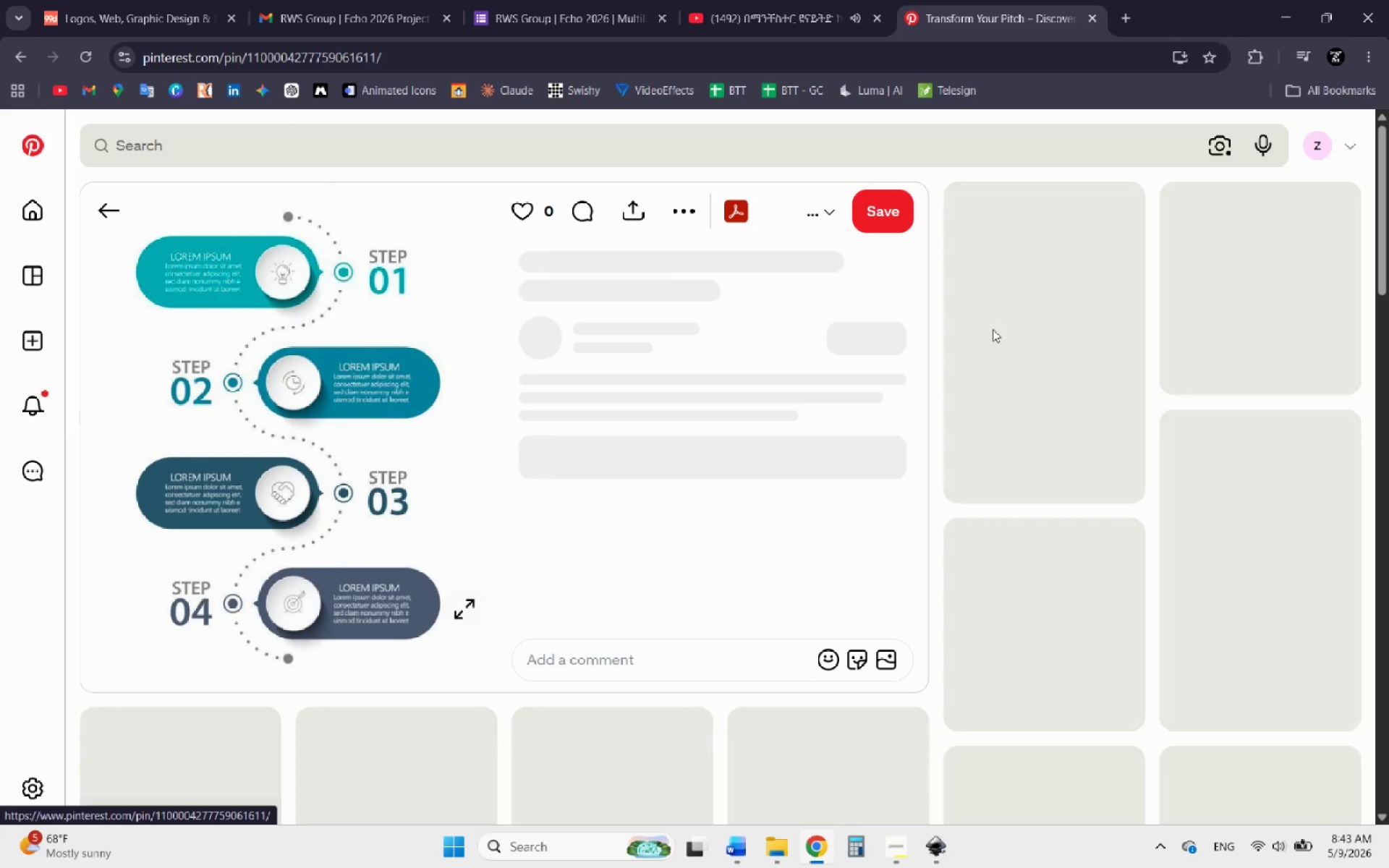 
right_click([235, 488])
 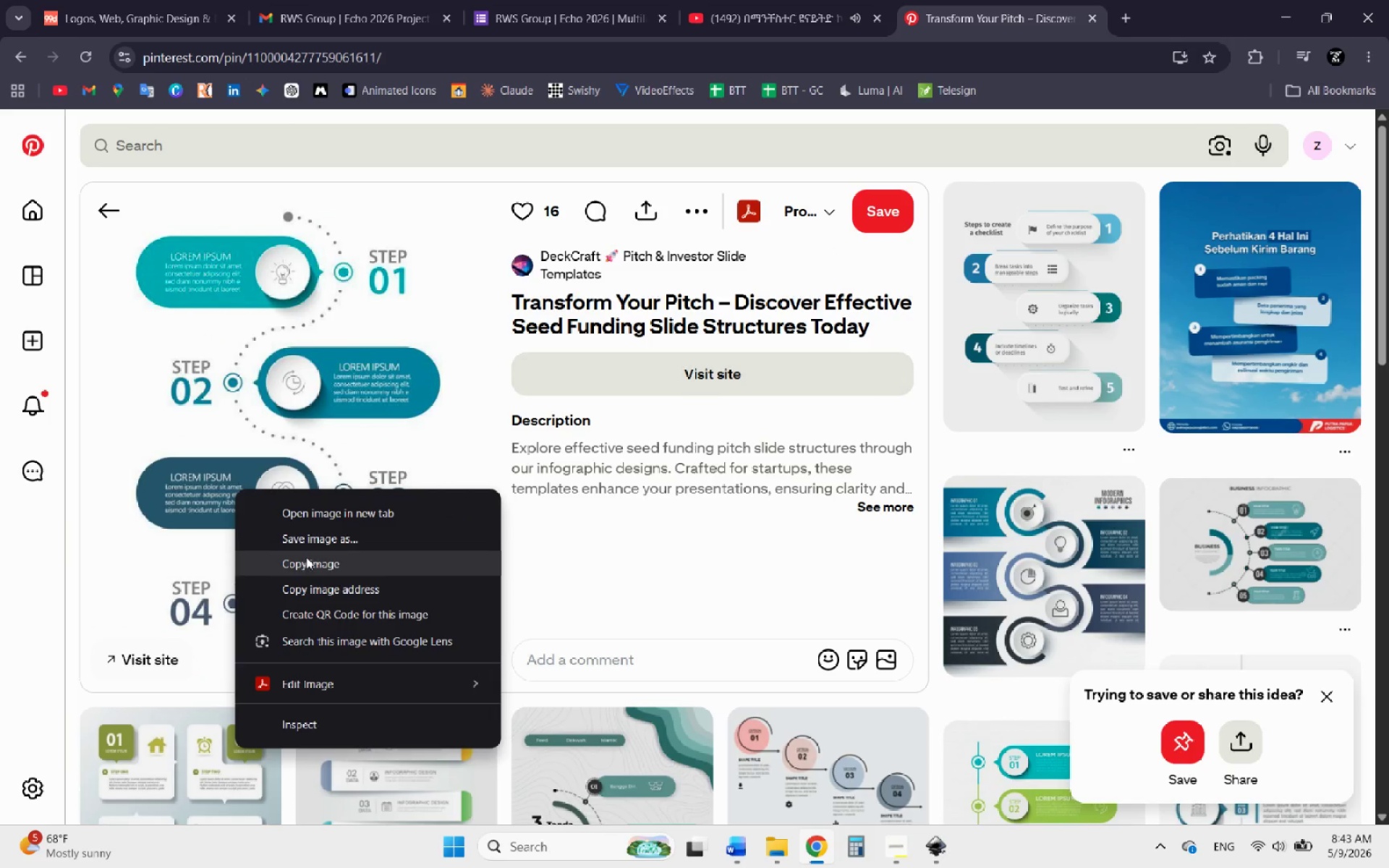 
left_click([313, 563])
 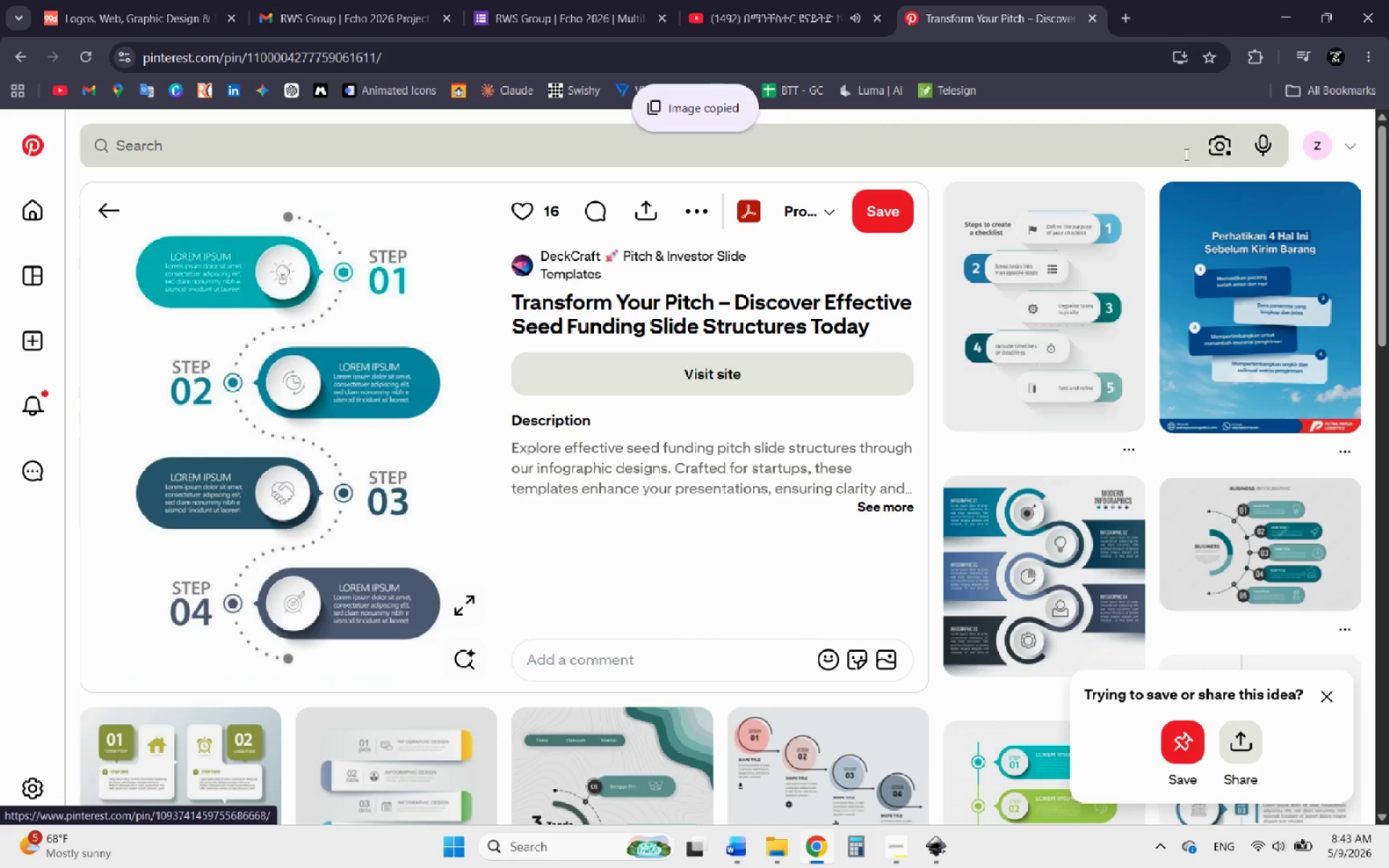 
wait(5.31)
 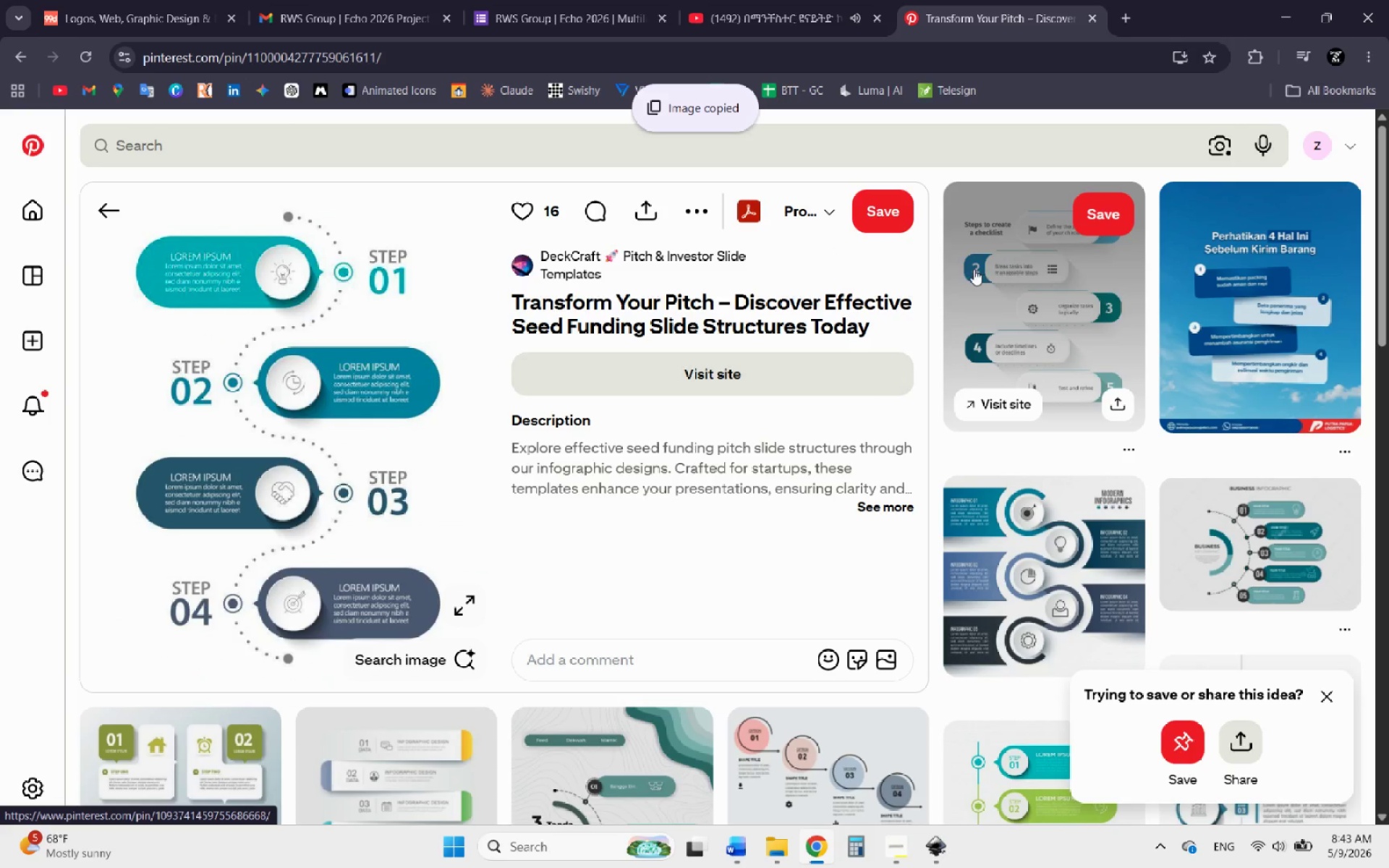 
left_click([1284, 13])
 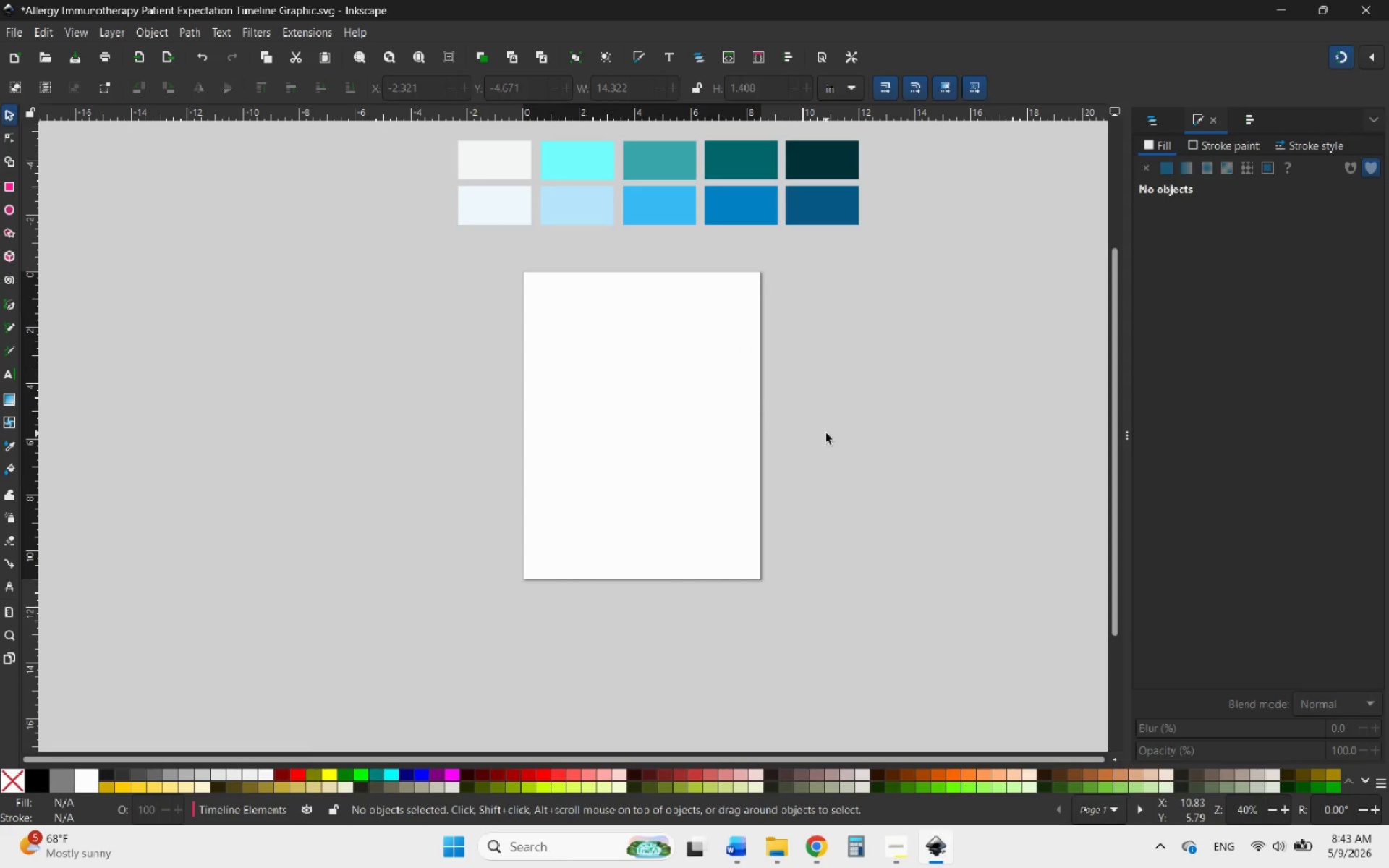 
key(Control+V)
 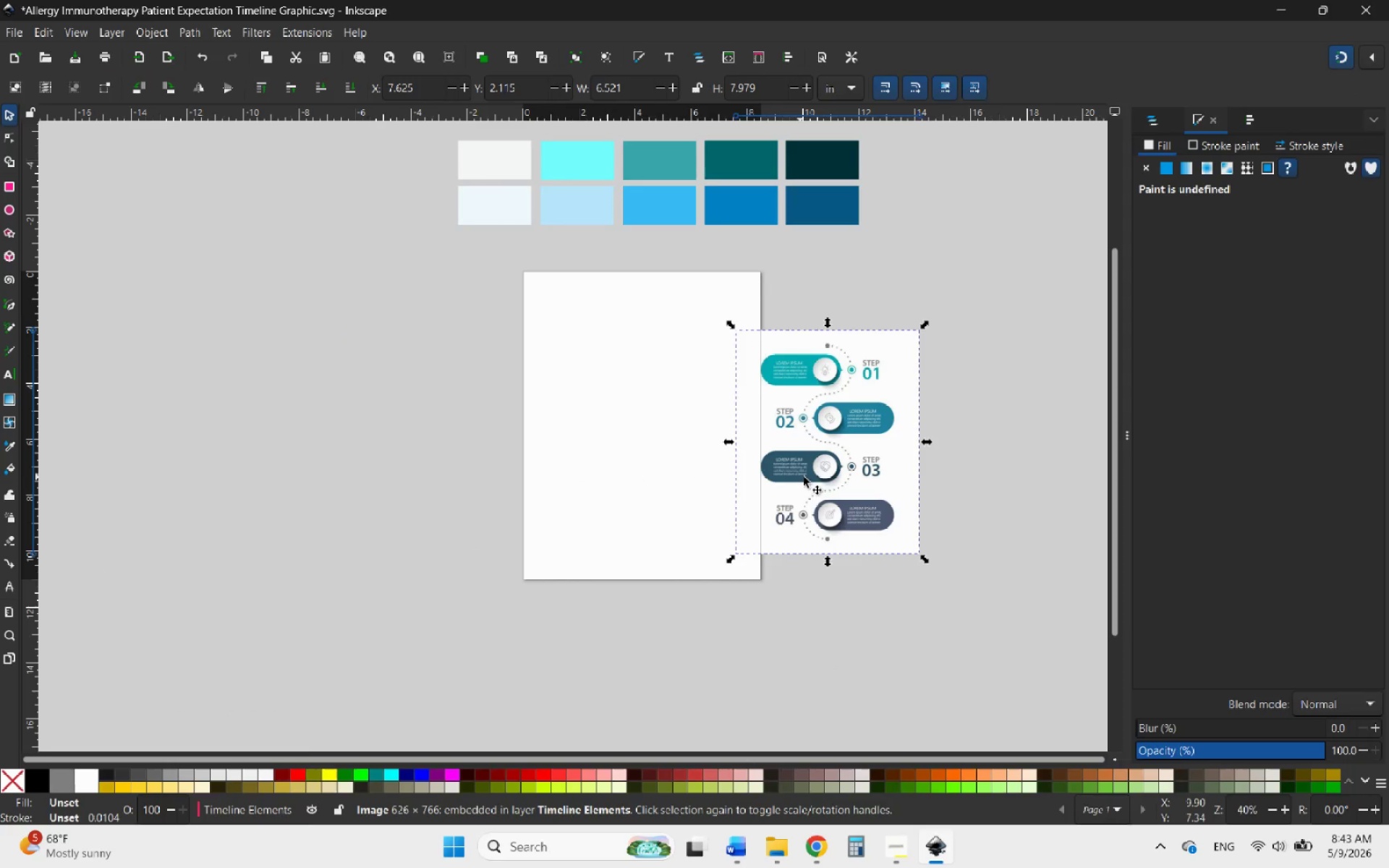 
left_click_drag(start_coordinate=[827, 475], to_coordinate=[214, 398])
 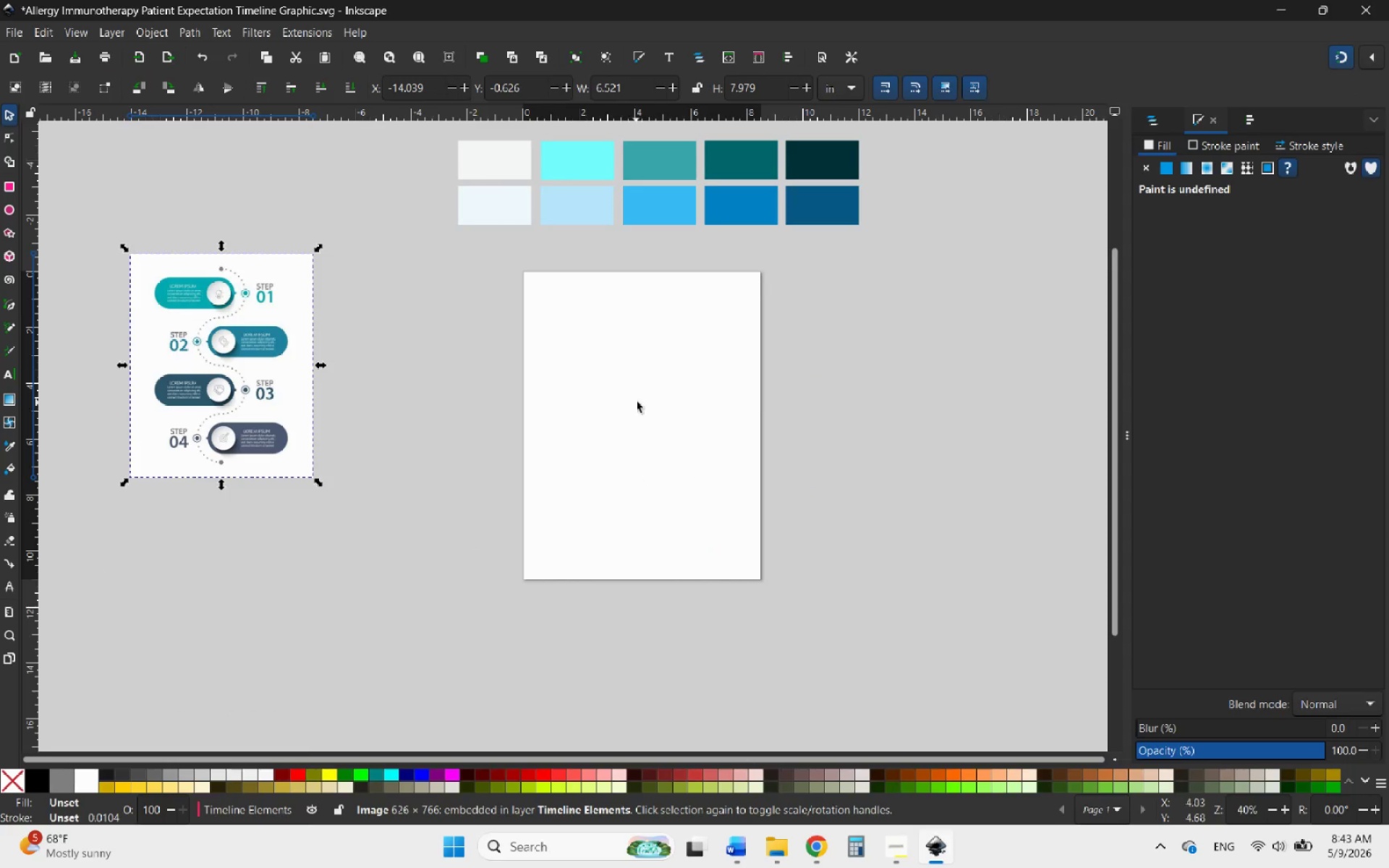 
left_click([659, 372])
 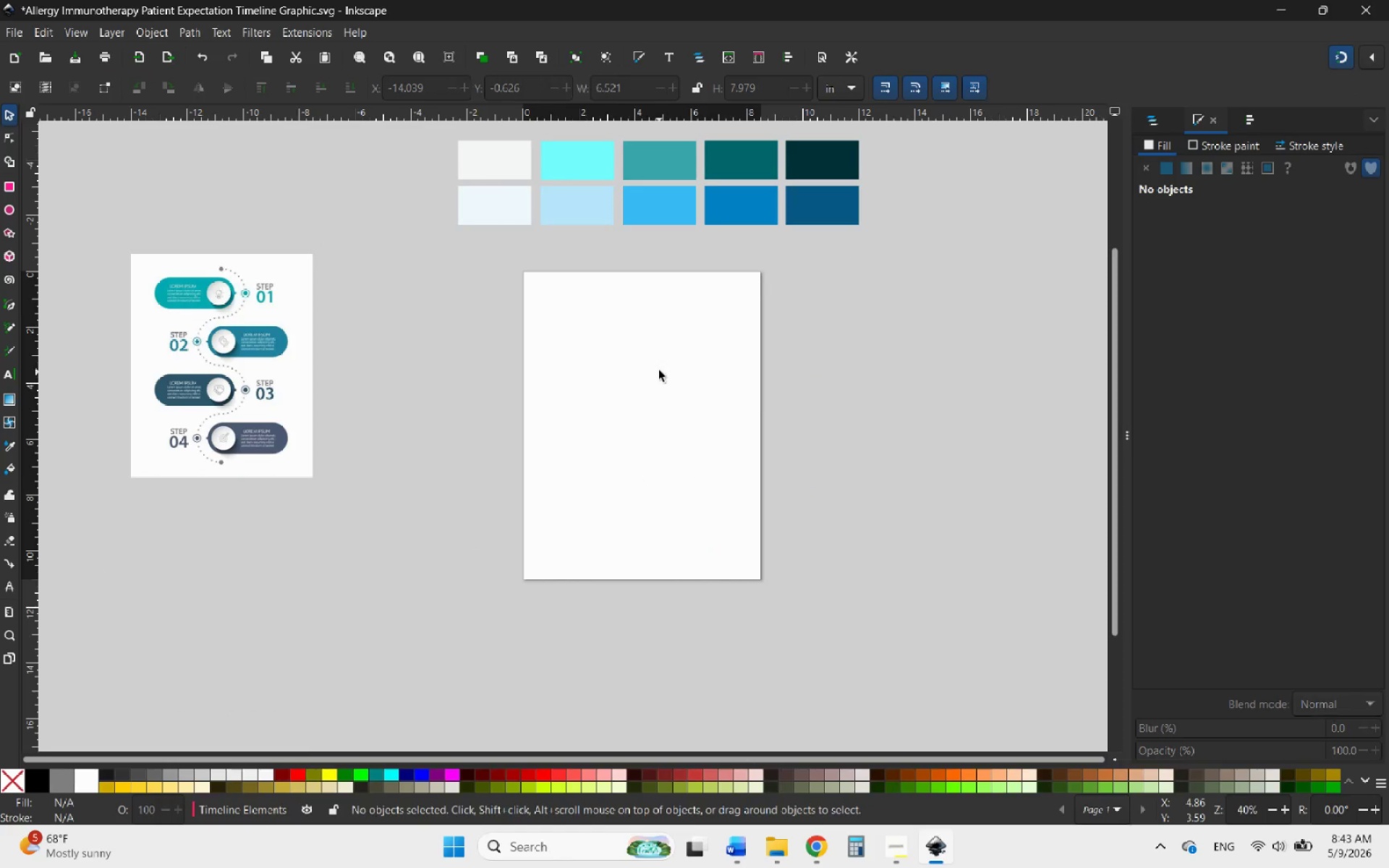 
hold_key(key=ControlLeft, duration=1.81)
scroll: coordinate [635, 352], scroll_direction: up, amount: 2.0
 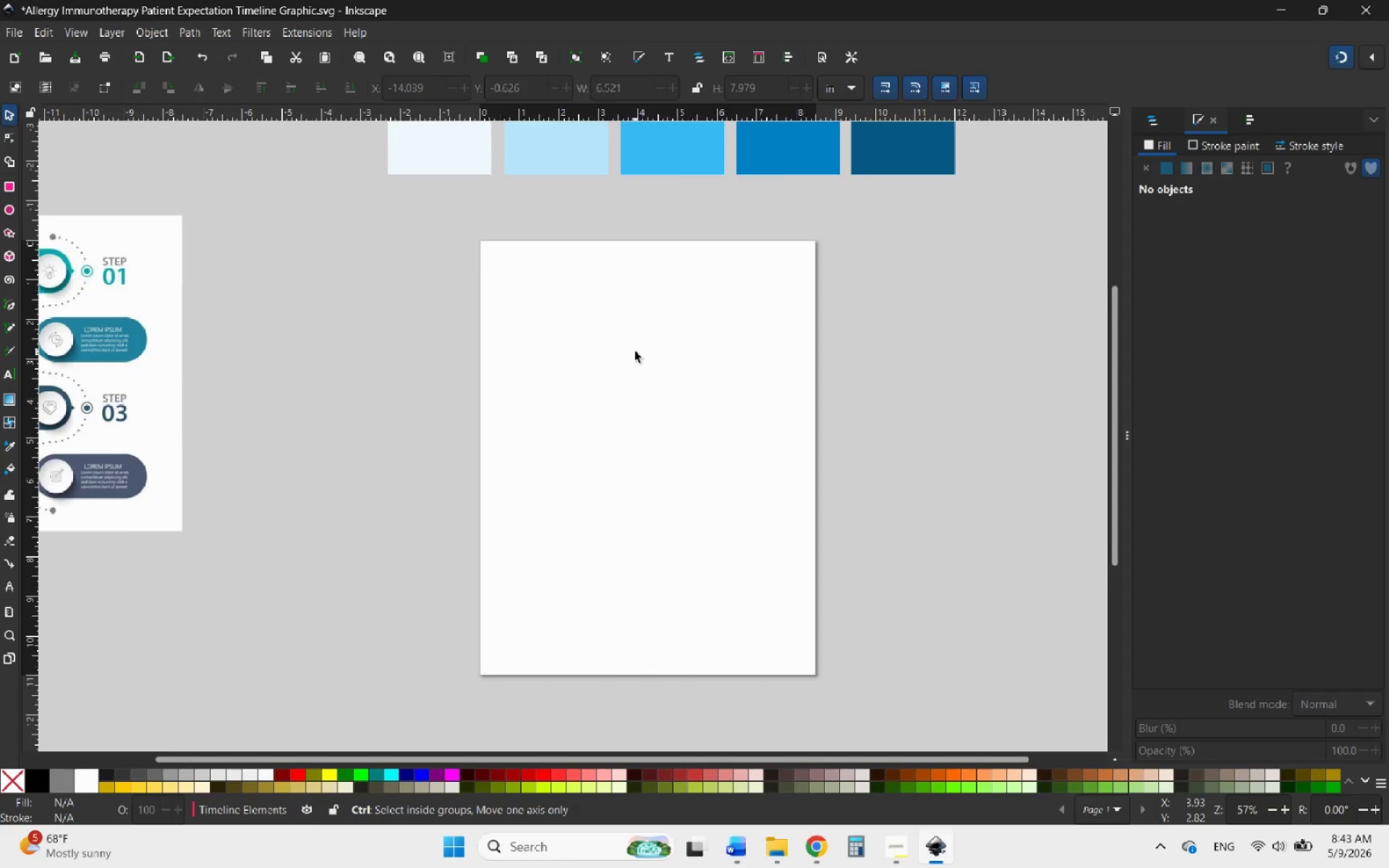 
scroll: coordinate [635, 352], scroll_direction: down, amount: 1.0
 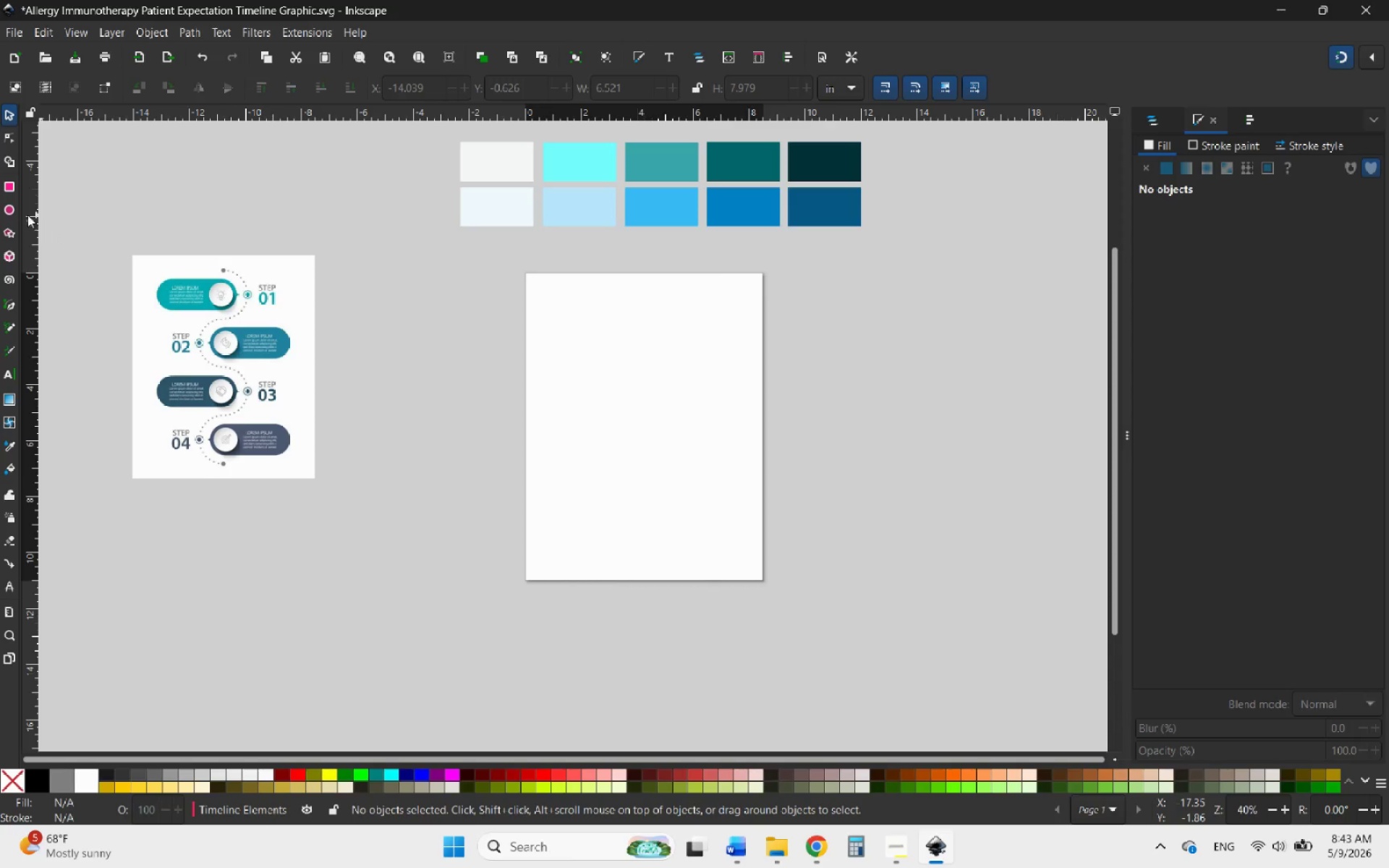 
left_click([9, 208])
 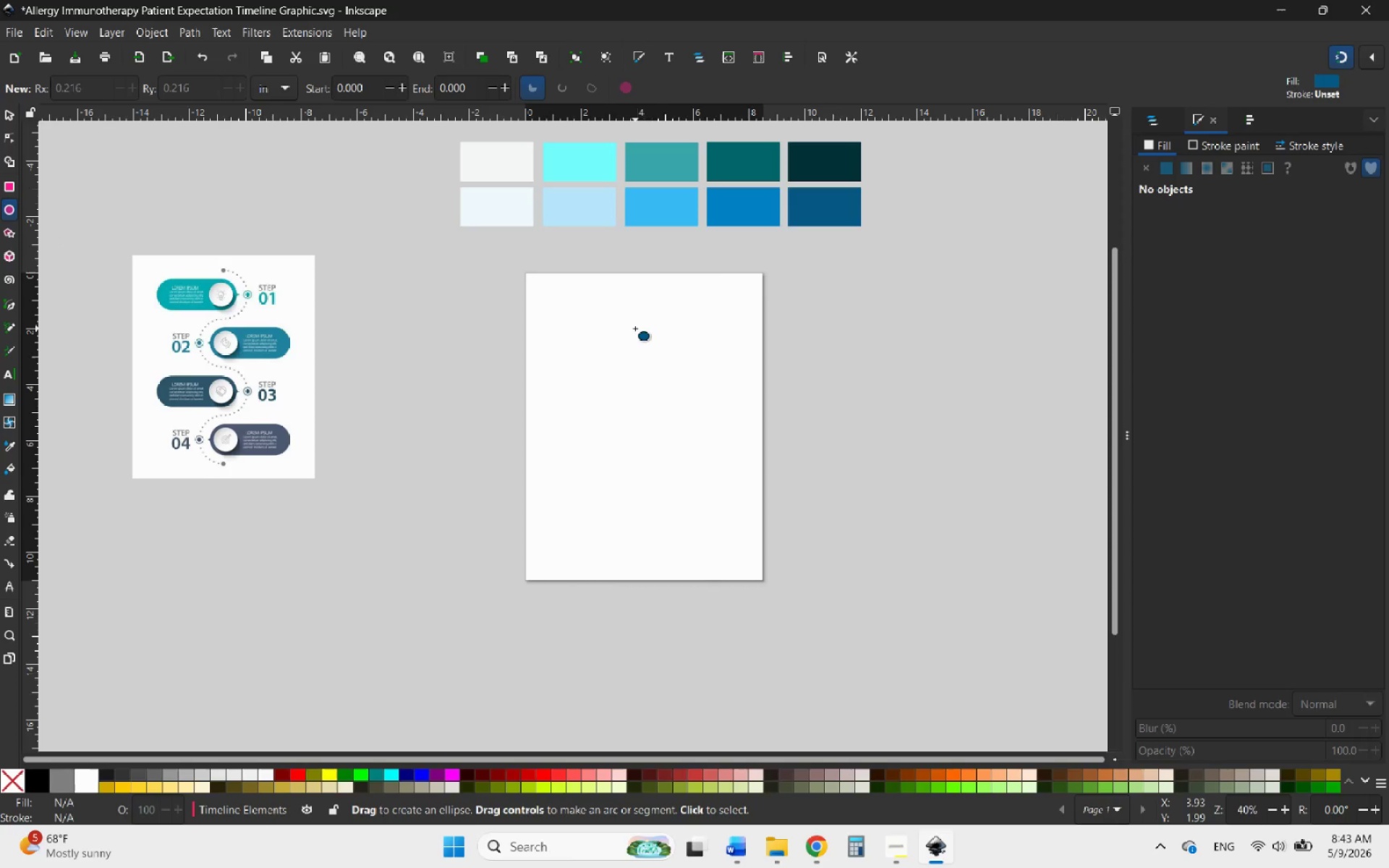 
left_click_drag(start_coordinate=[633, 328], to_coordinate=[694, 391])
 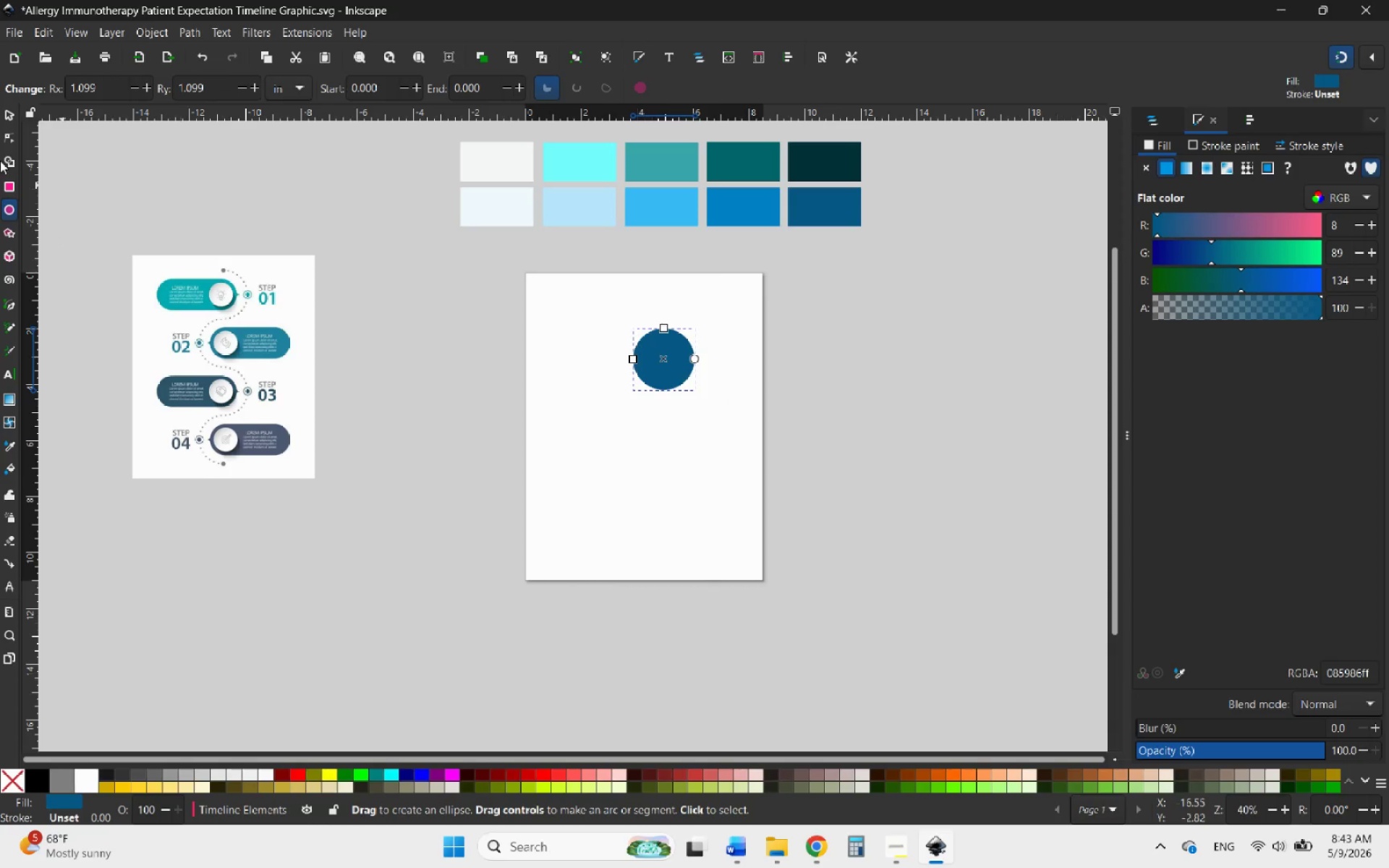 
hold_key(key=ControlLeft, duration=1.92)
 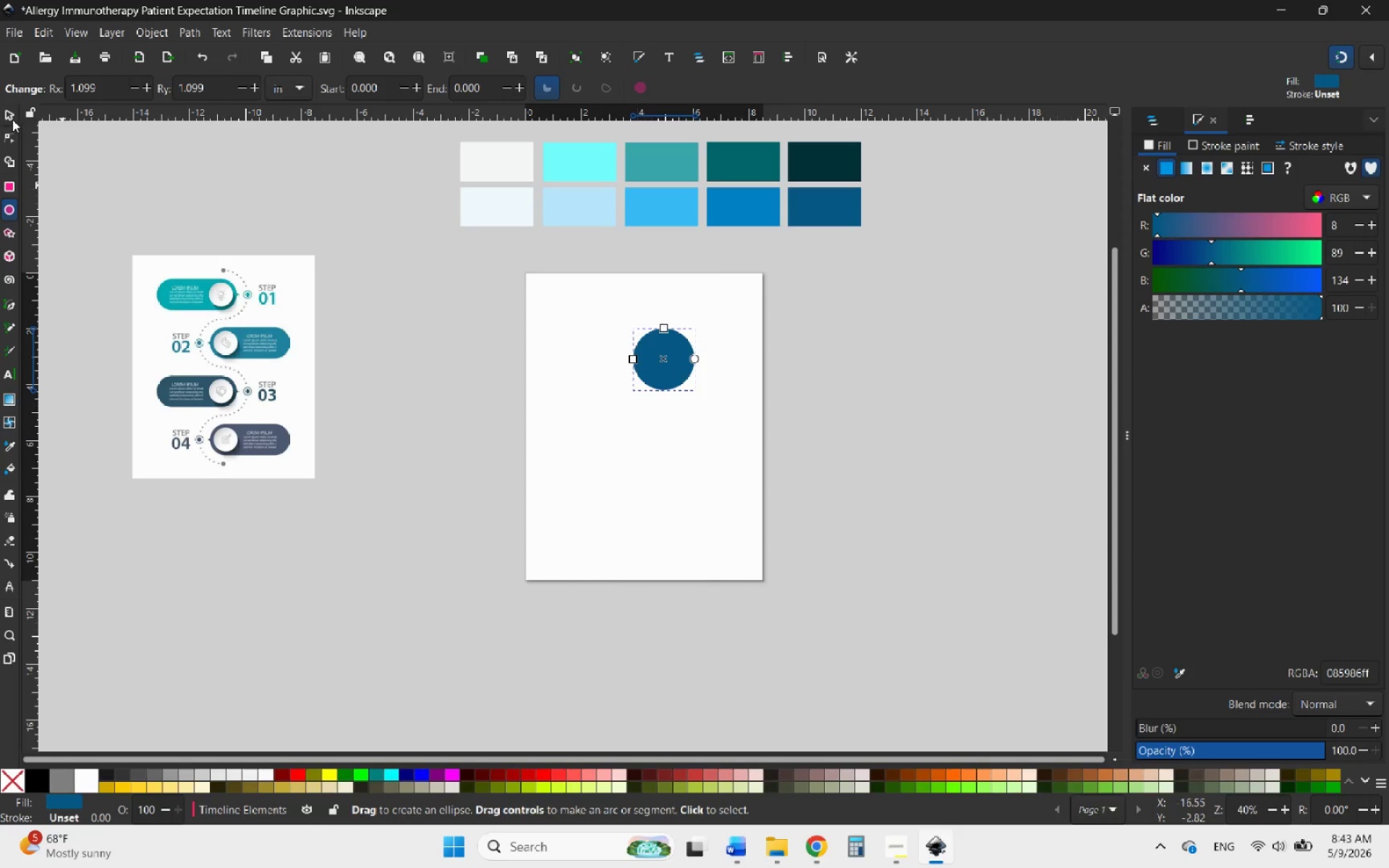 
left_click([12, 111])
 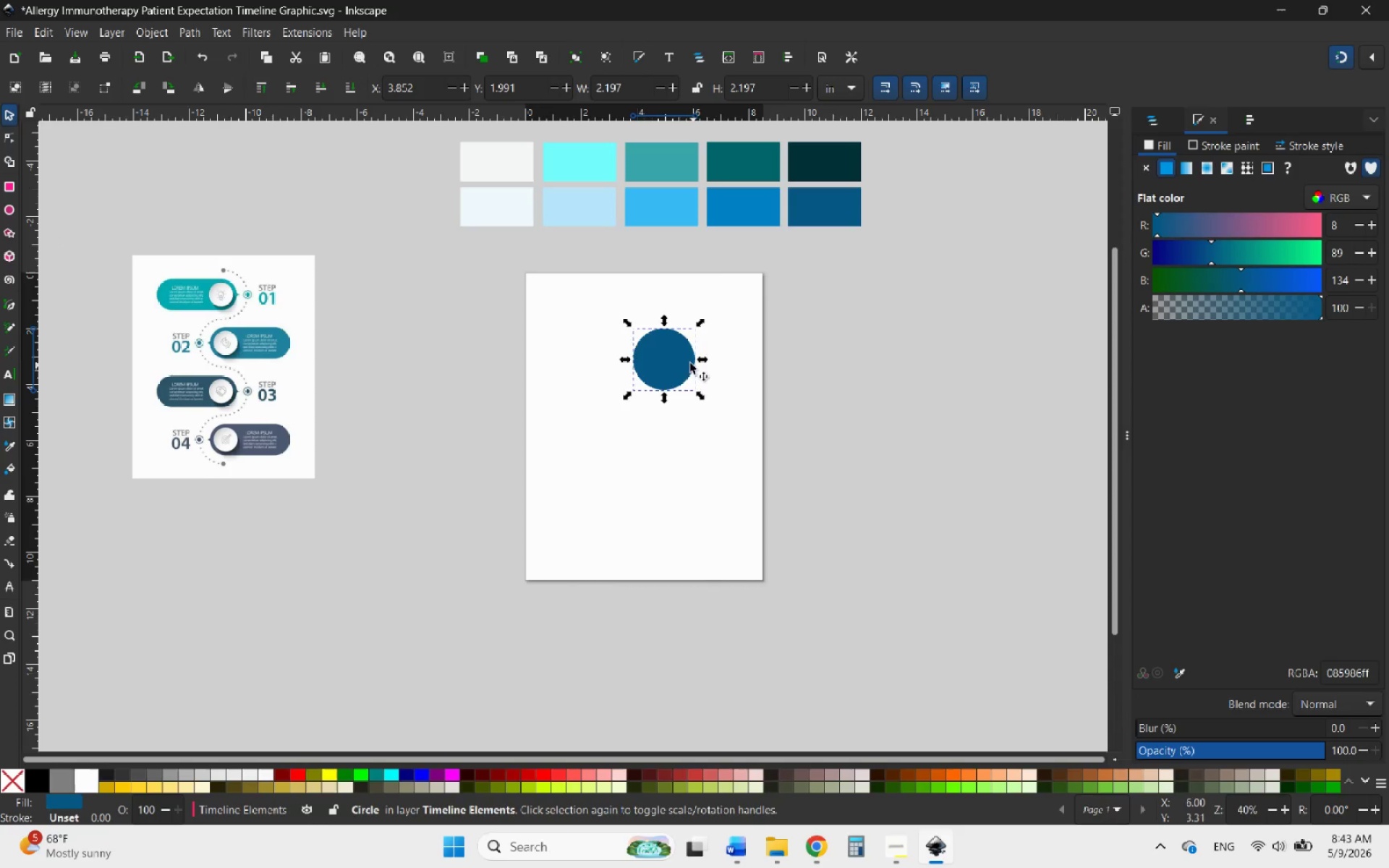 
left_click_drag(start_coordinate=[677, 352], to_coordinate=[649, 349])
 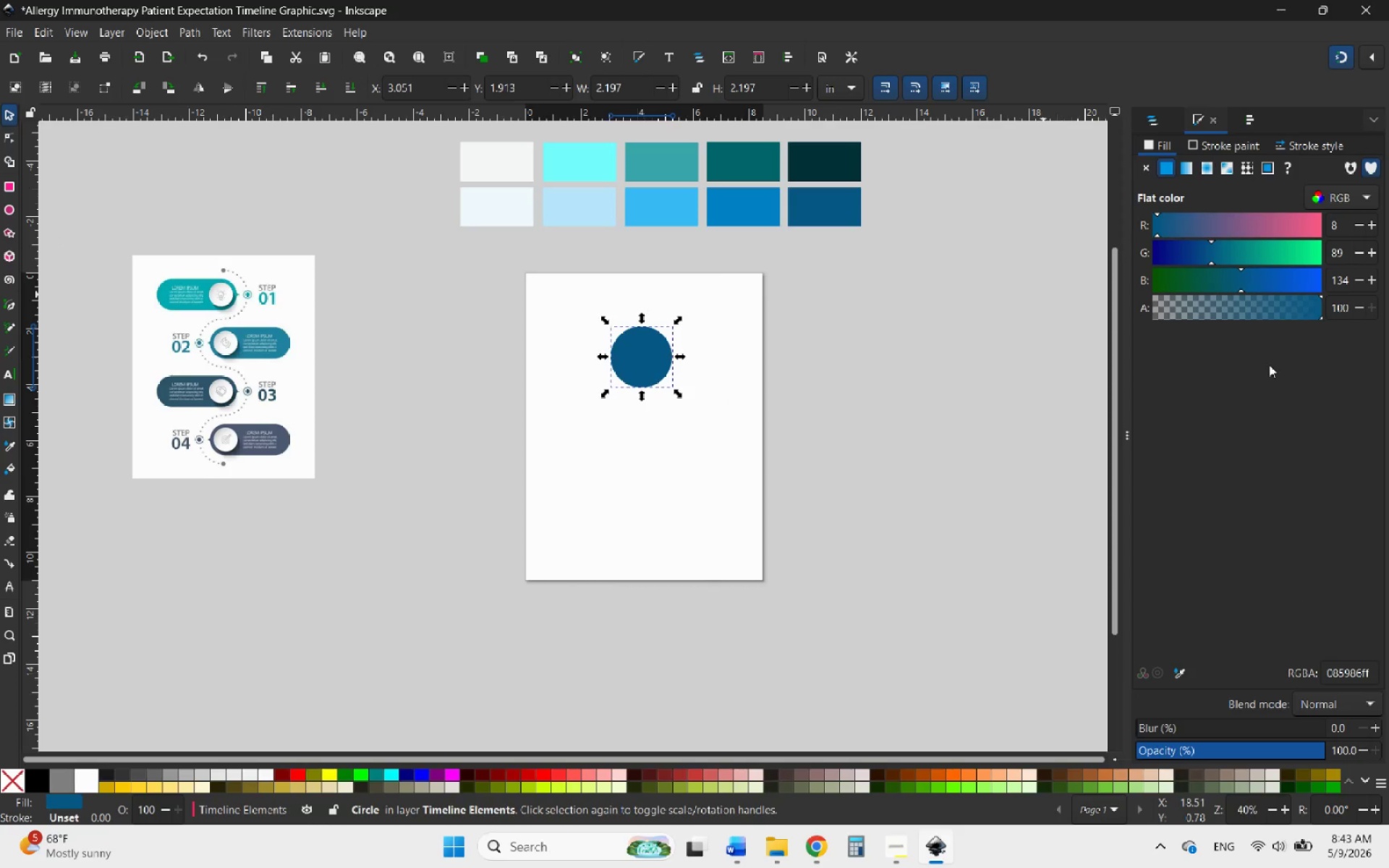 
left_click([1249, 115])
 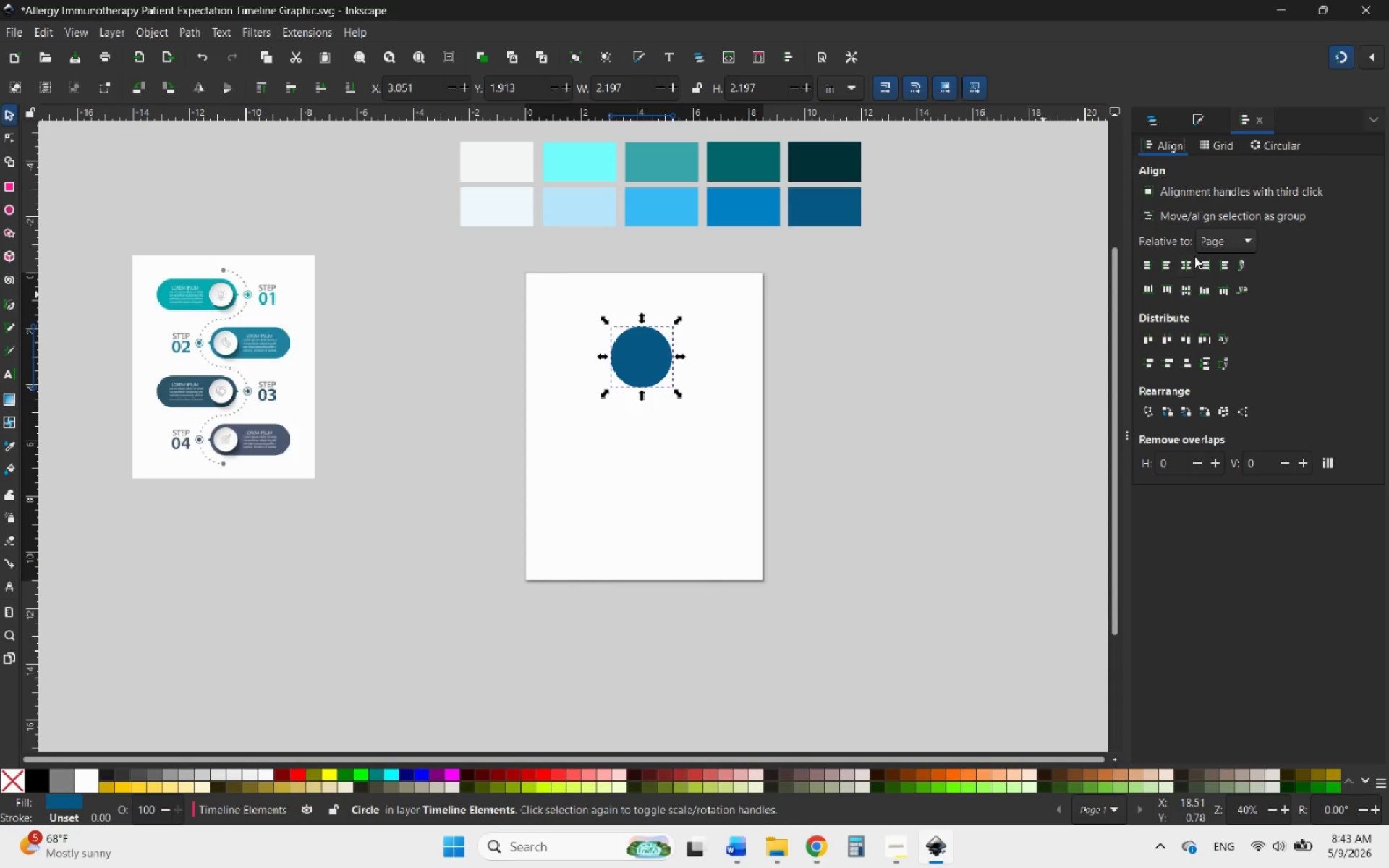 
left_click([1186, 262])
 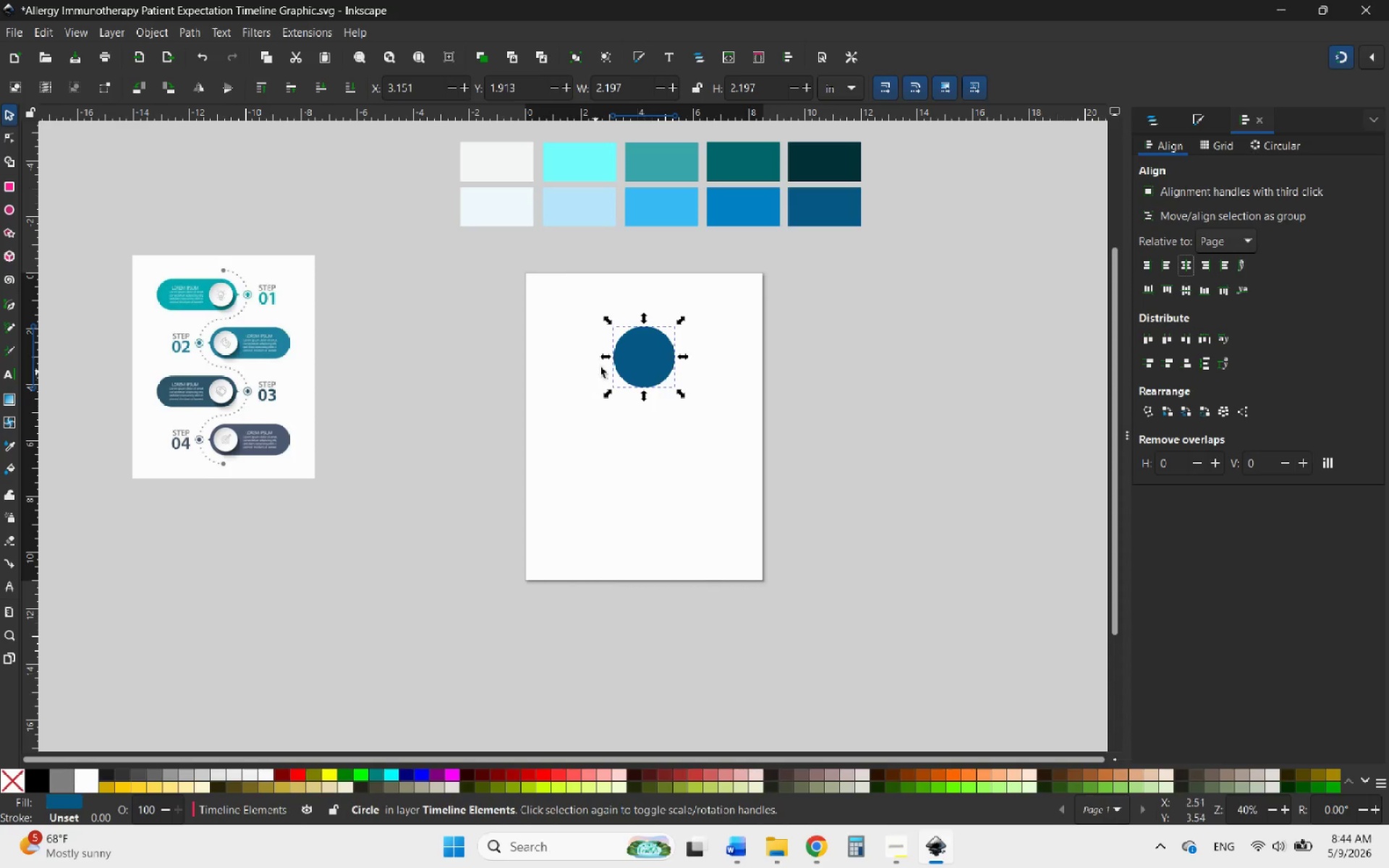 
left_click_drag(start_coordinate=[638, 357], to_coordinate=[637, 320])
 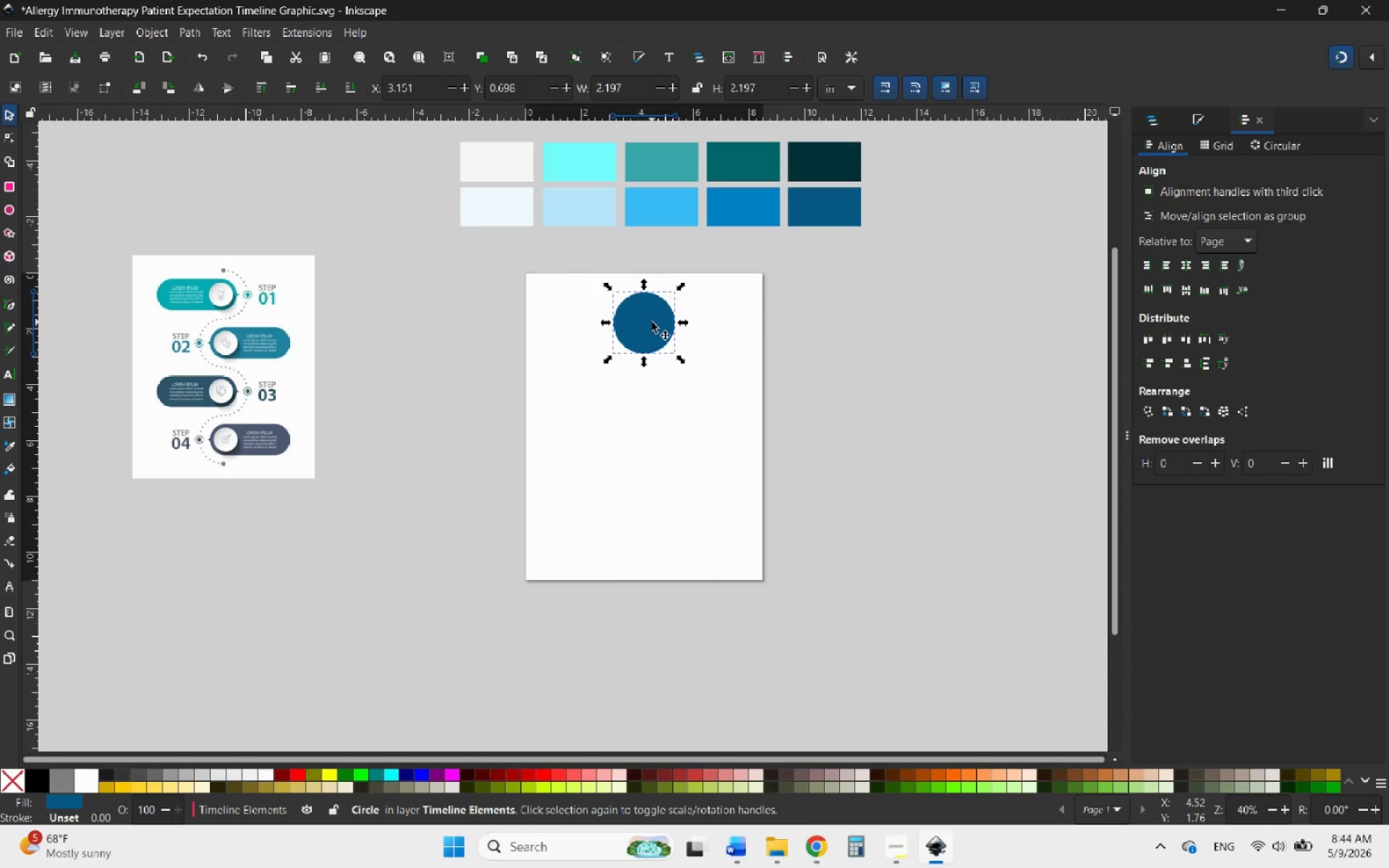 
hold_key(key=ControlLeft, duration=2.06)
 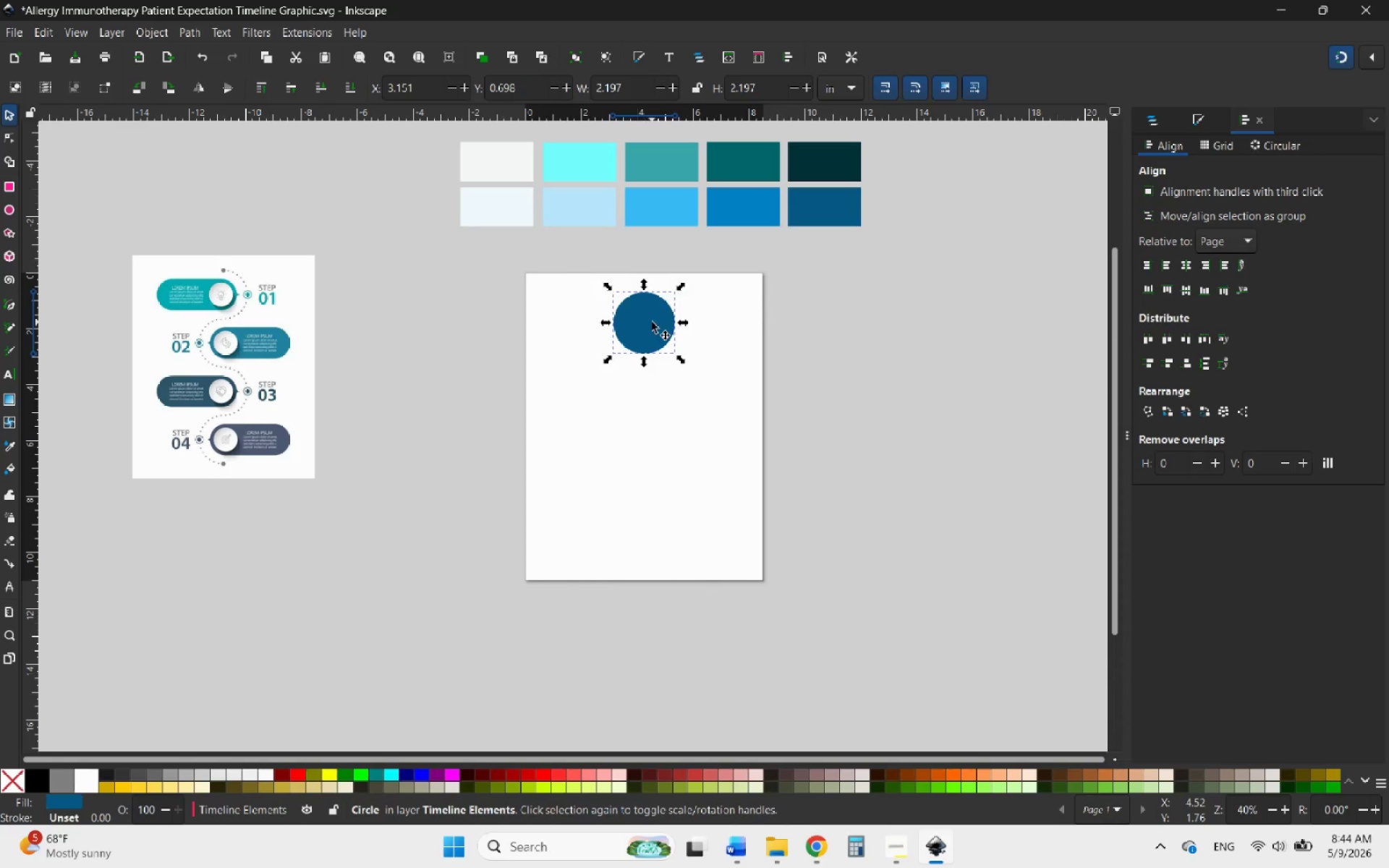 
hold_key(key=ControlLeft, duration=1.55)
 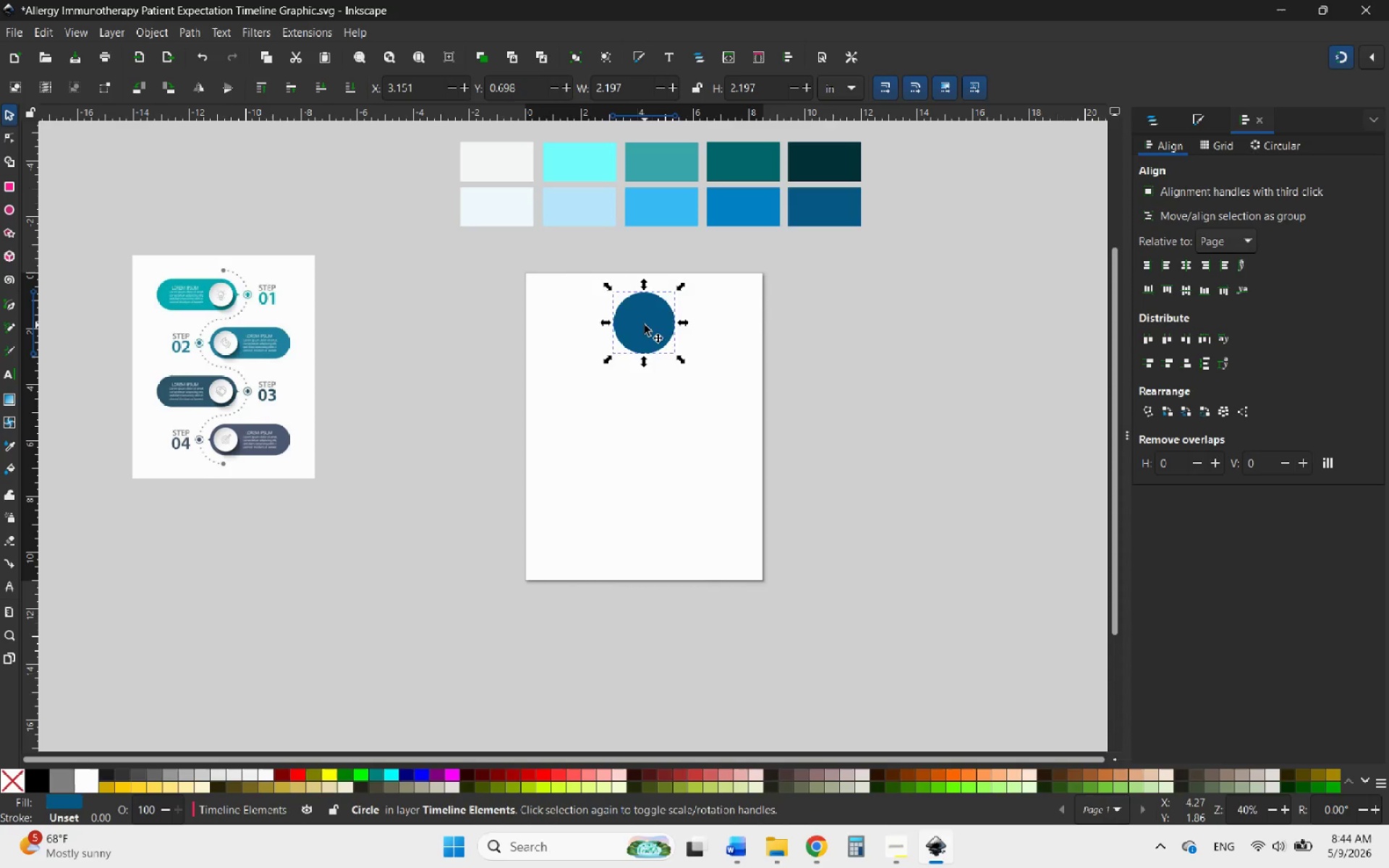 
right_click([645, 325])
 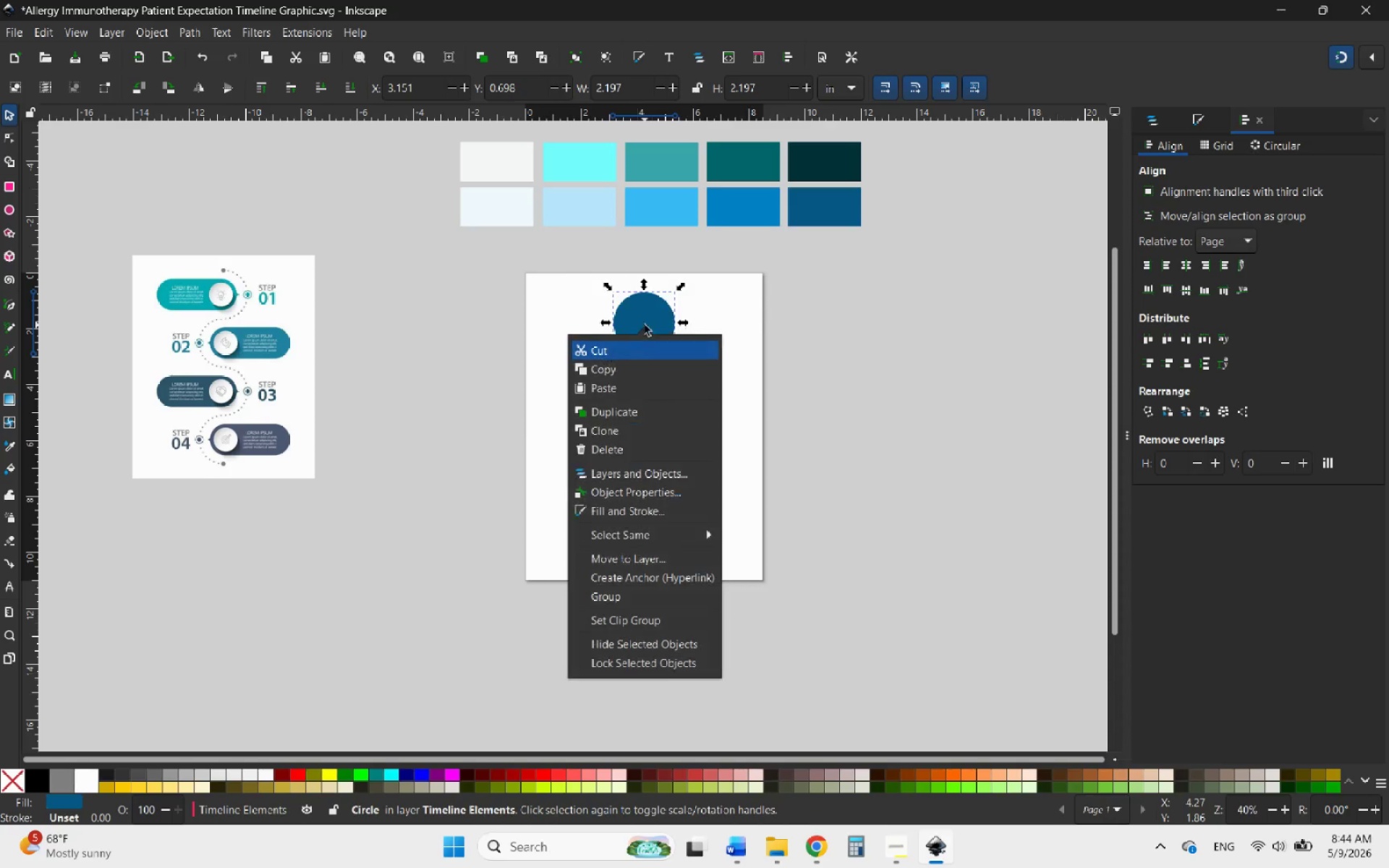 
scroll: coordinate [649, 333], scroll_direction: down, amount: 1.0
 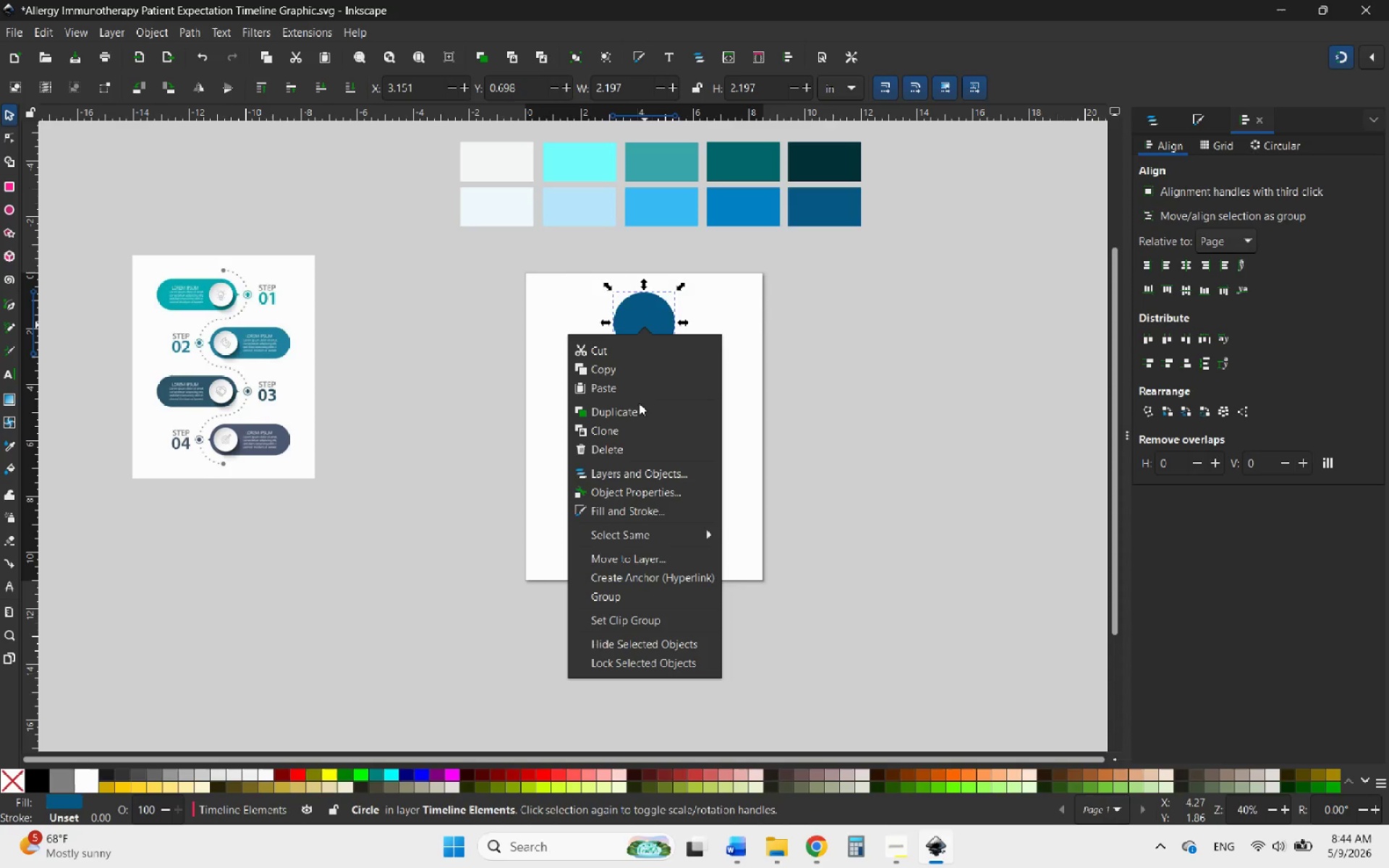 
left_click([625, 409])
 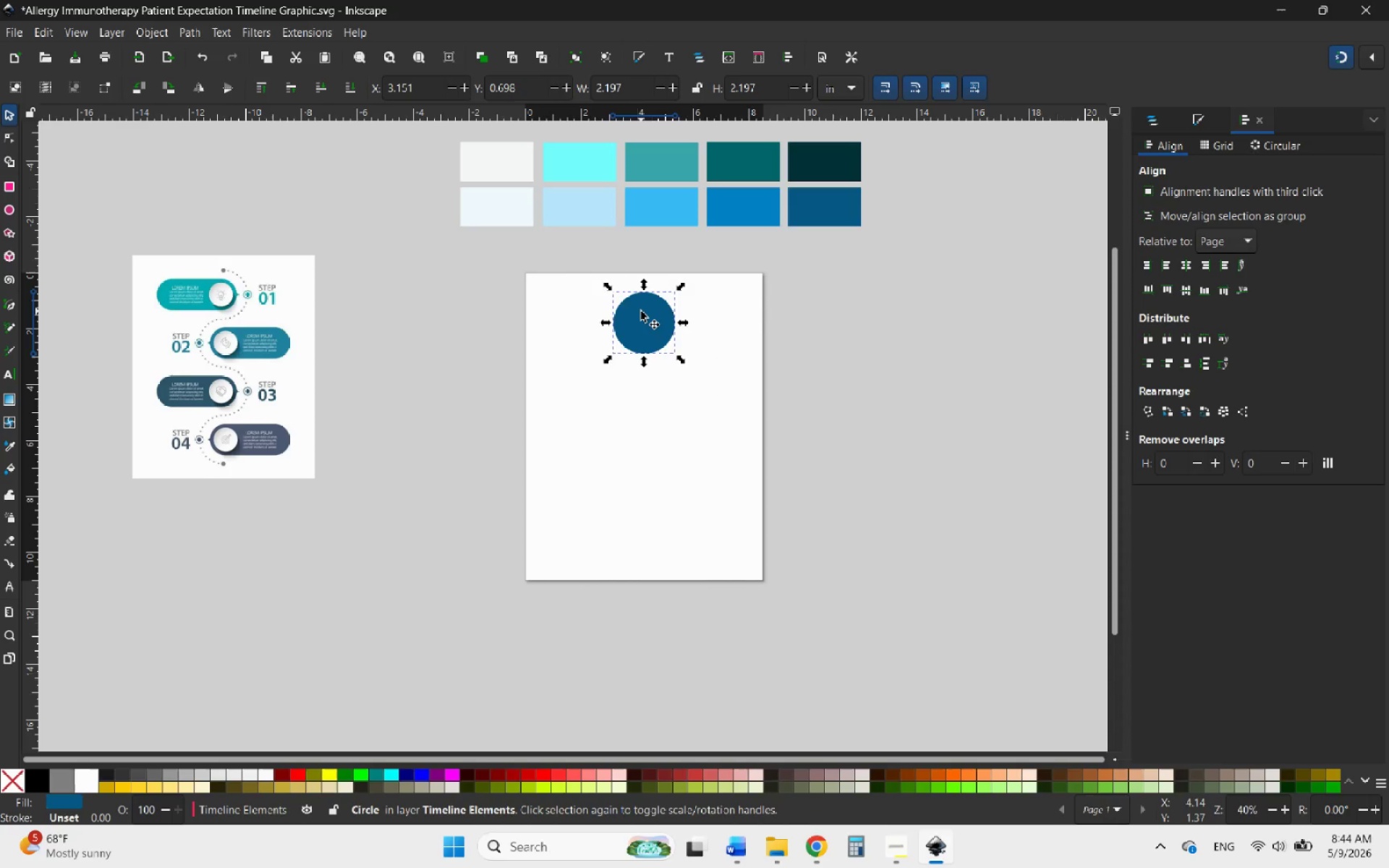 
left_click_drag(start_coordinate=[641, 311], to_coordinate=[648, 372])
 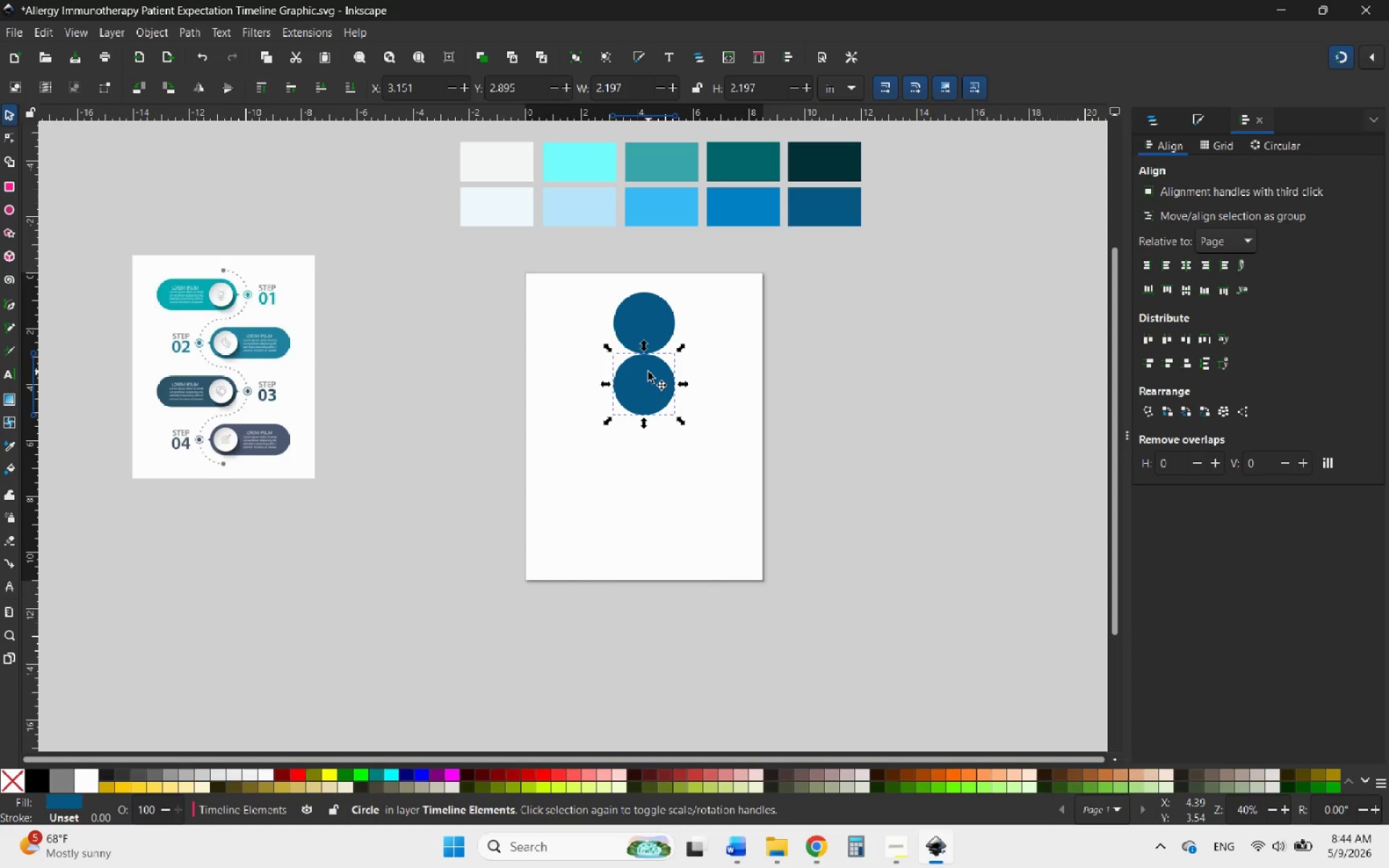 
hold_key(key=ControlLeft, duration=1.16)
 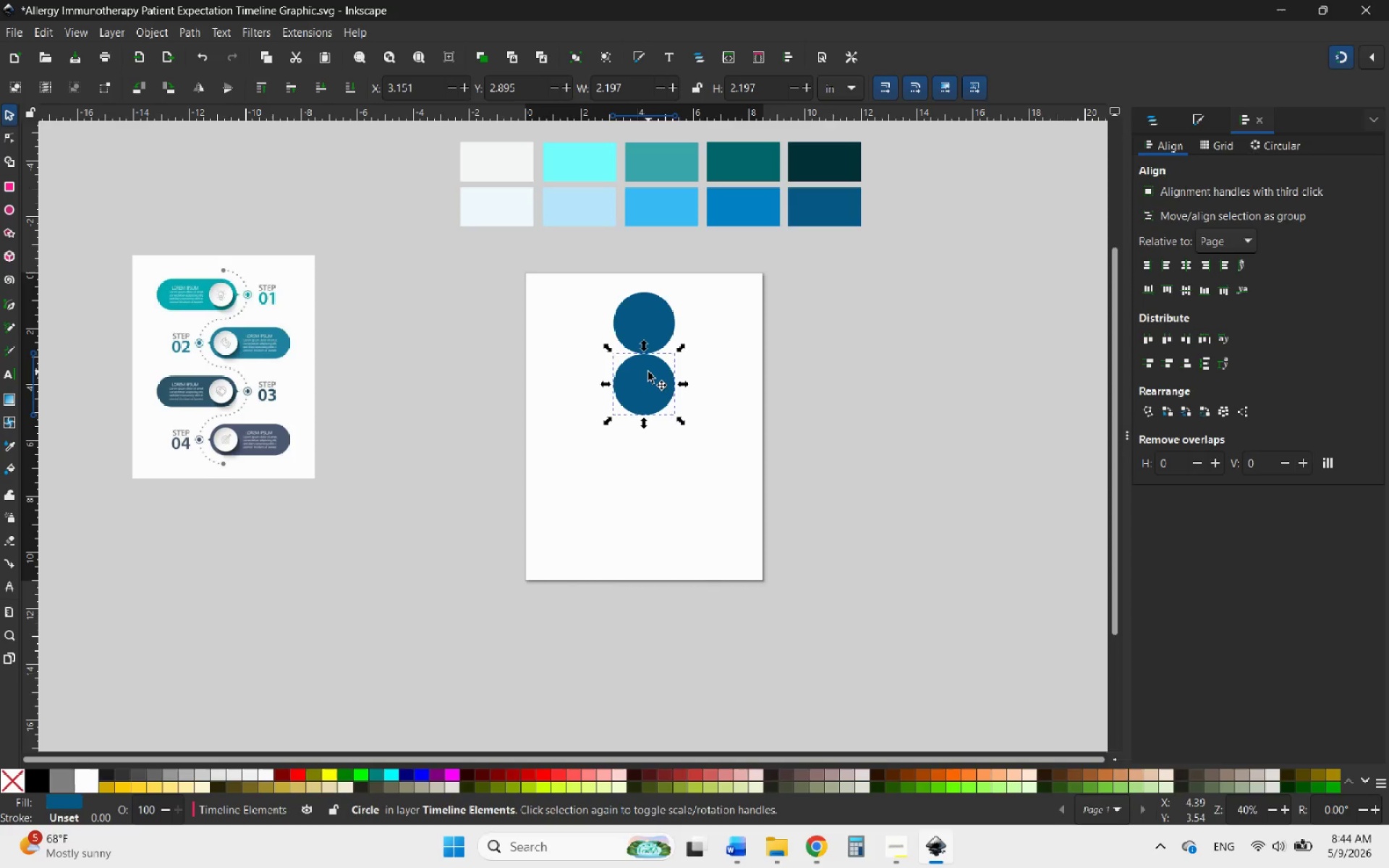 
left_click_drag(start_coordinate=[648, 372], to_coordinate=[616, 367])
 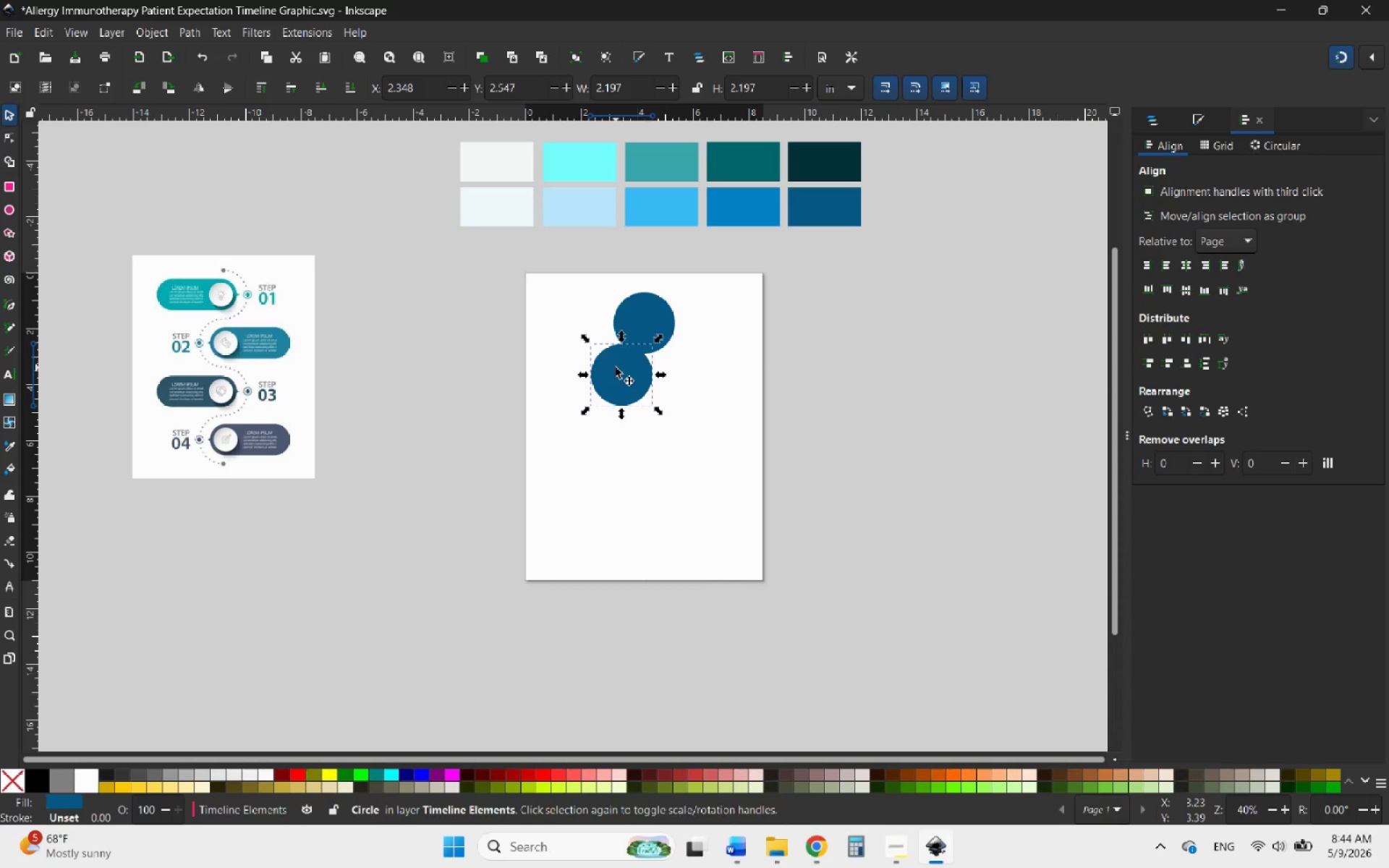 
hold_key(key=ControlLeft, duration=0.73)
scroll: coordinate [619, 354], scroll_direction: up, amount: 2.0
 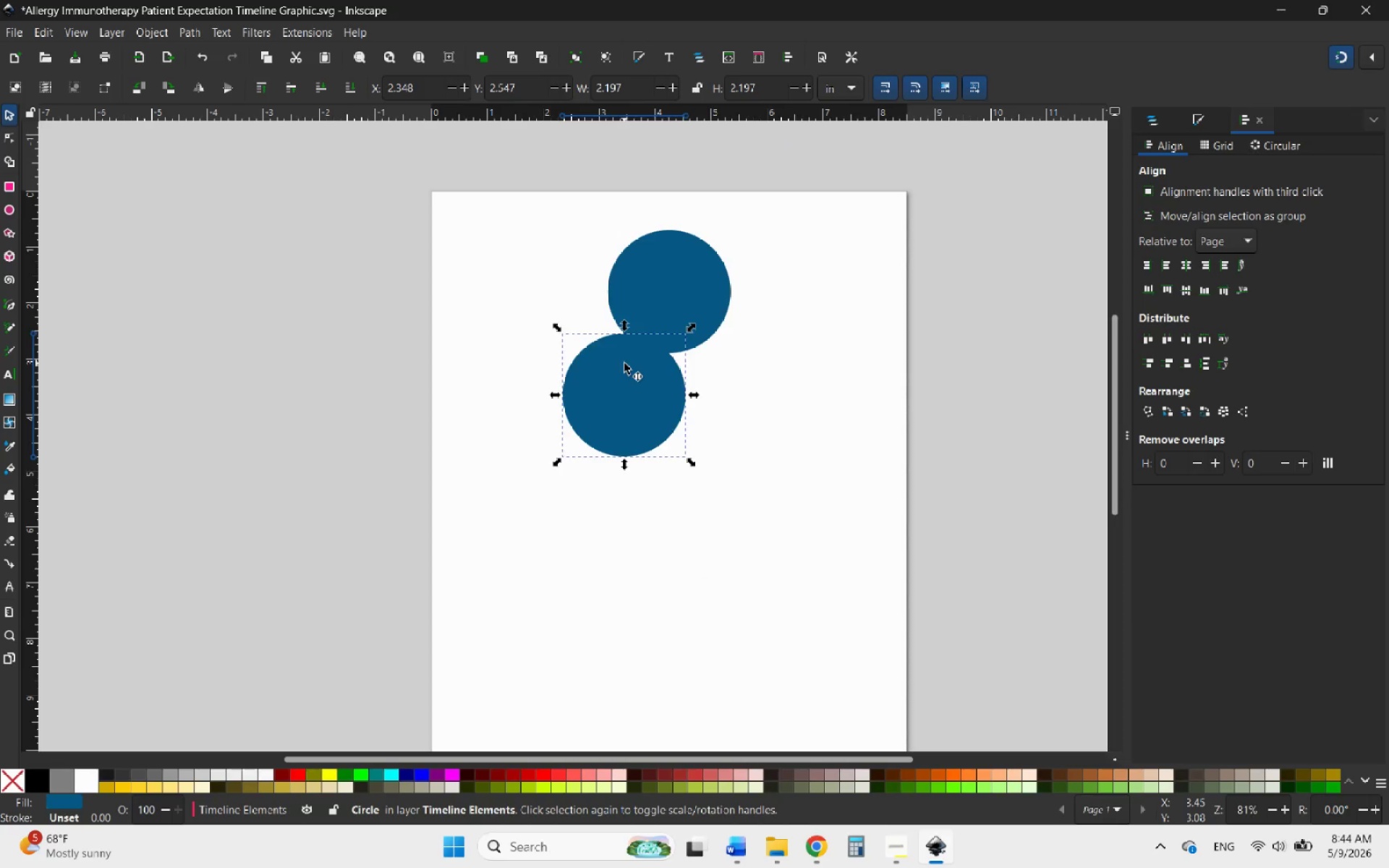 
left_click_drag(start_coordinate=[624, 363], to_coordinate=[674, 389])
 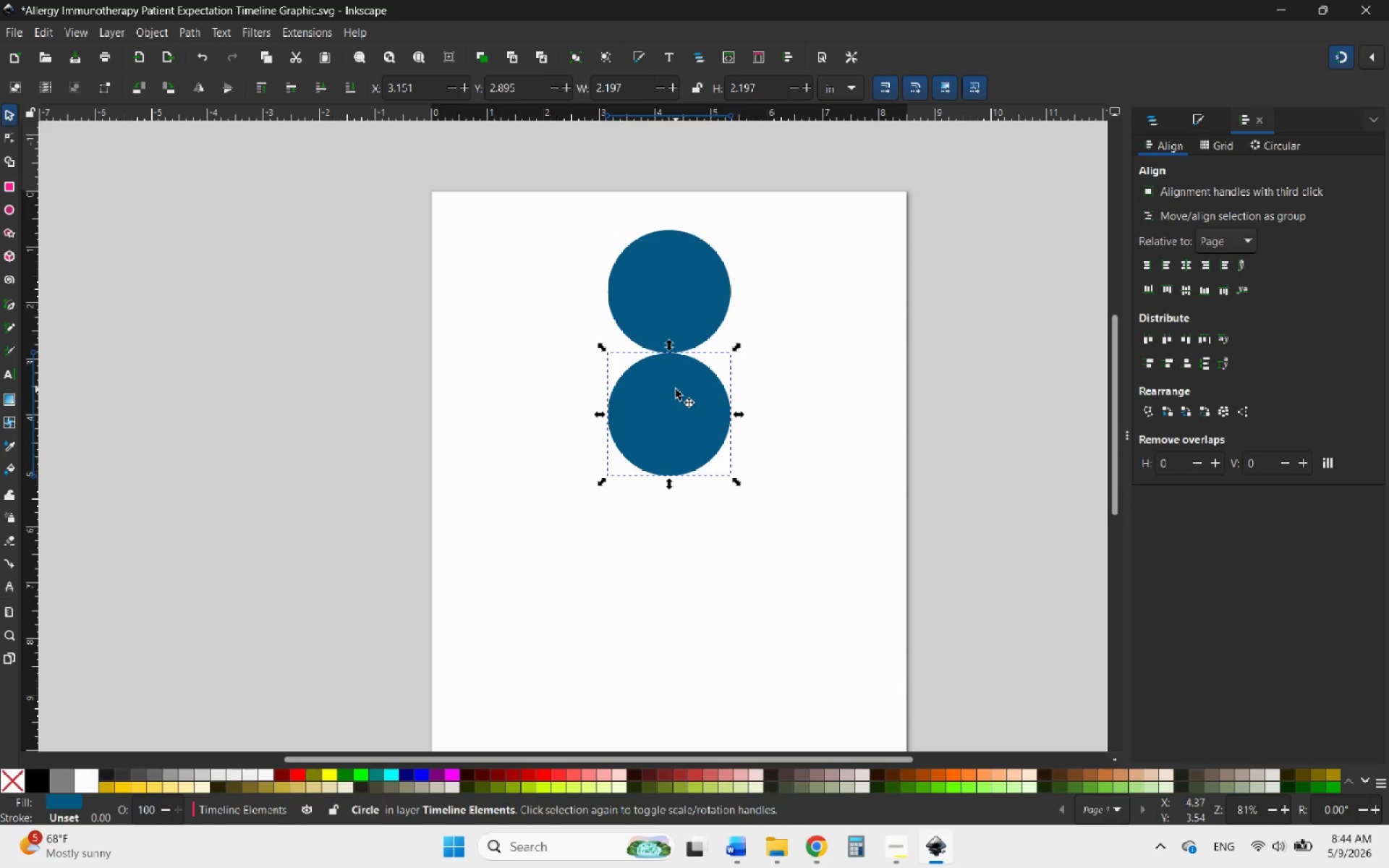 
hold_key(key=ControlLeft, duration=1.31)
scroll: coordinate [676, 356], scroll_direction: up, amount: 4.0
 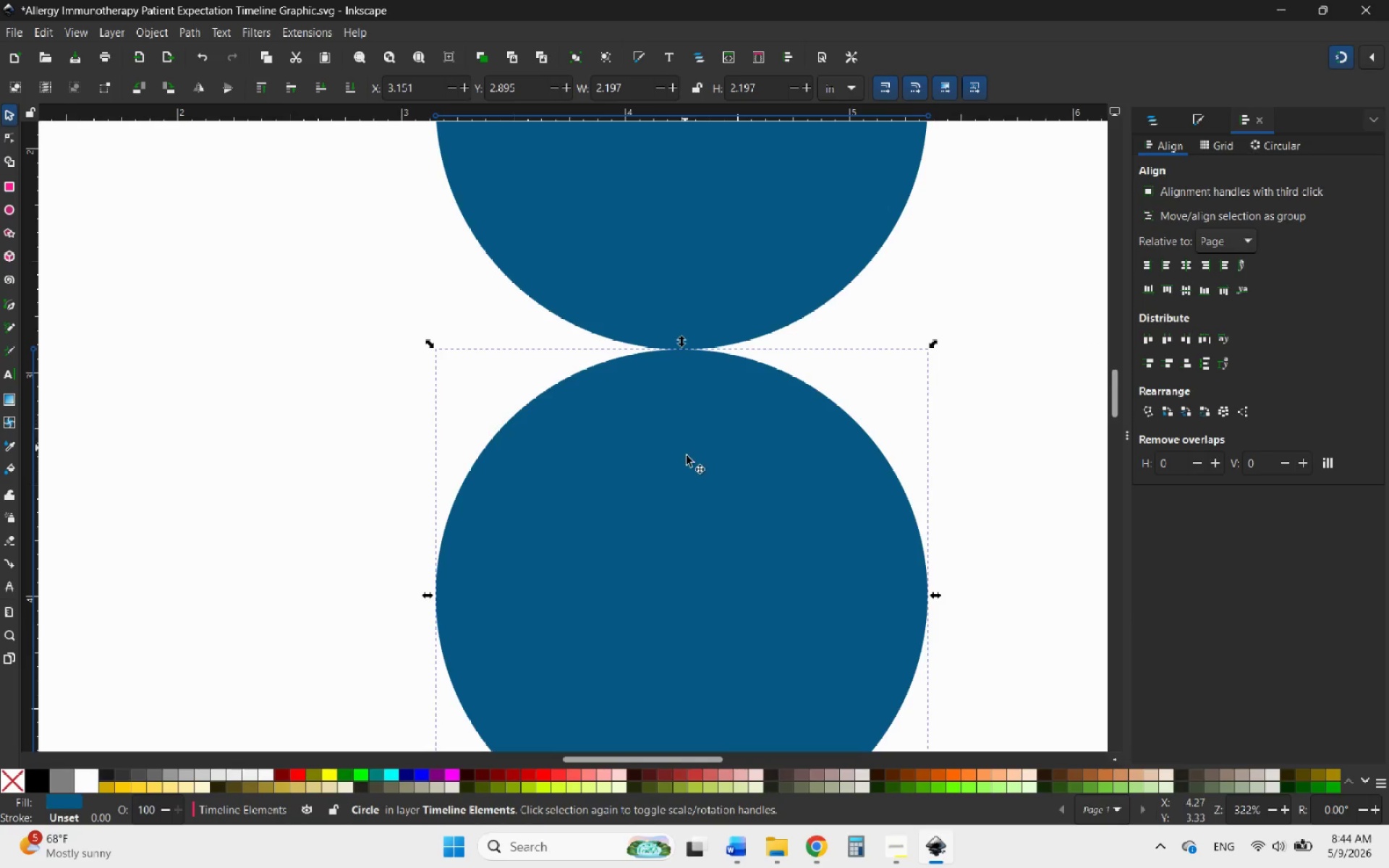 
hold_key(key=ControlLeft, duration=2.55)
left_click_drag(start_coordinate=[721, 494], to_coordinate=[613, 483])
 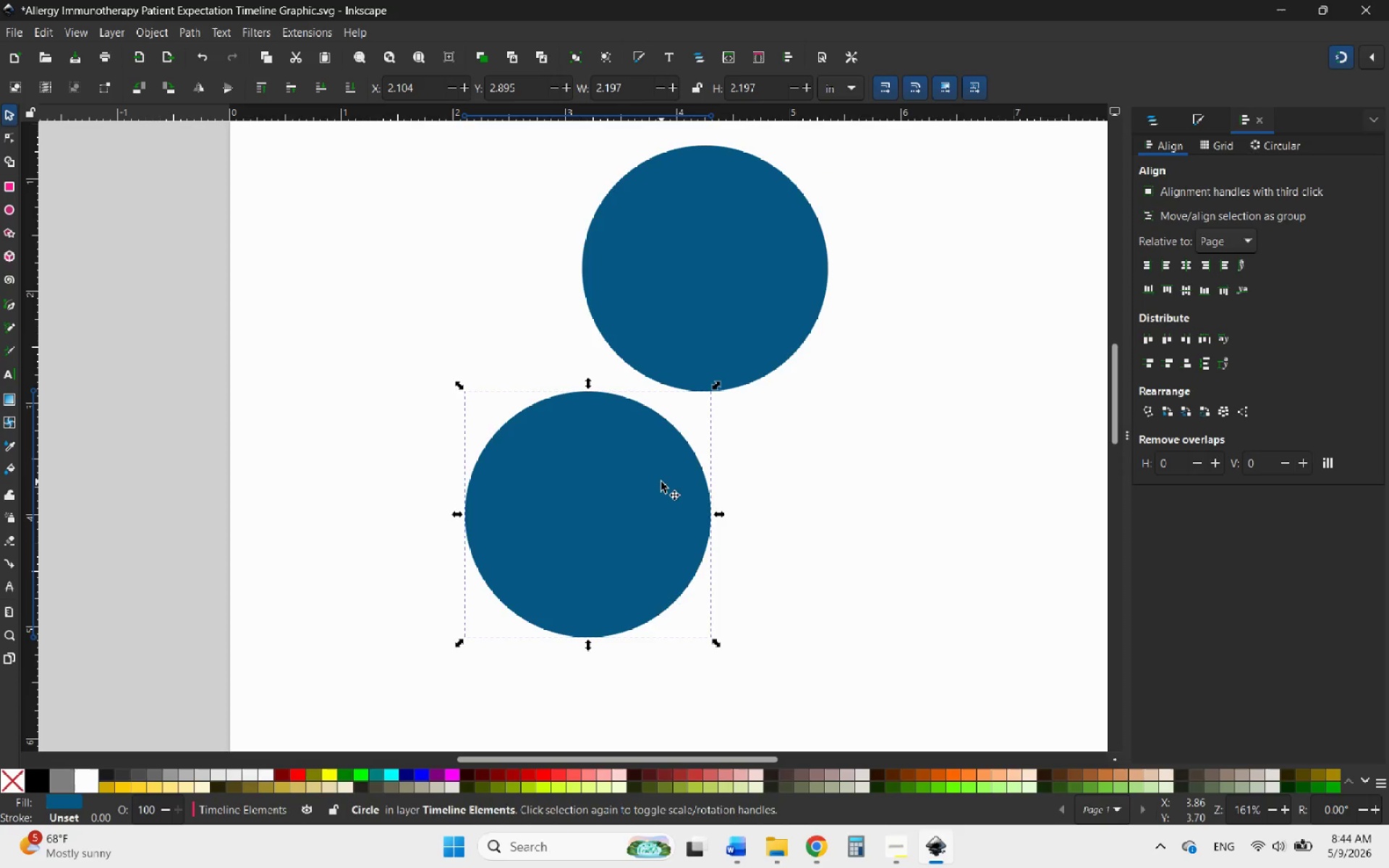 
scroll: coordinate [729, 434], scroll_direction: down, amount: 2.0
 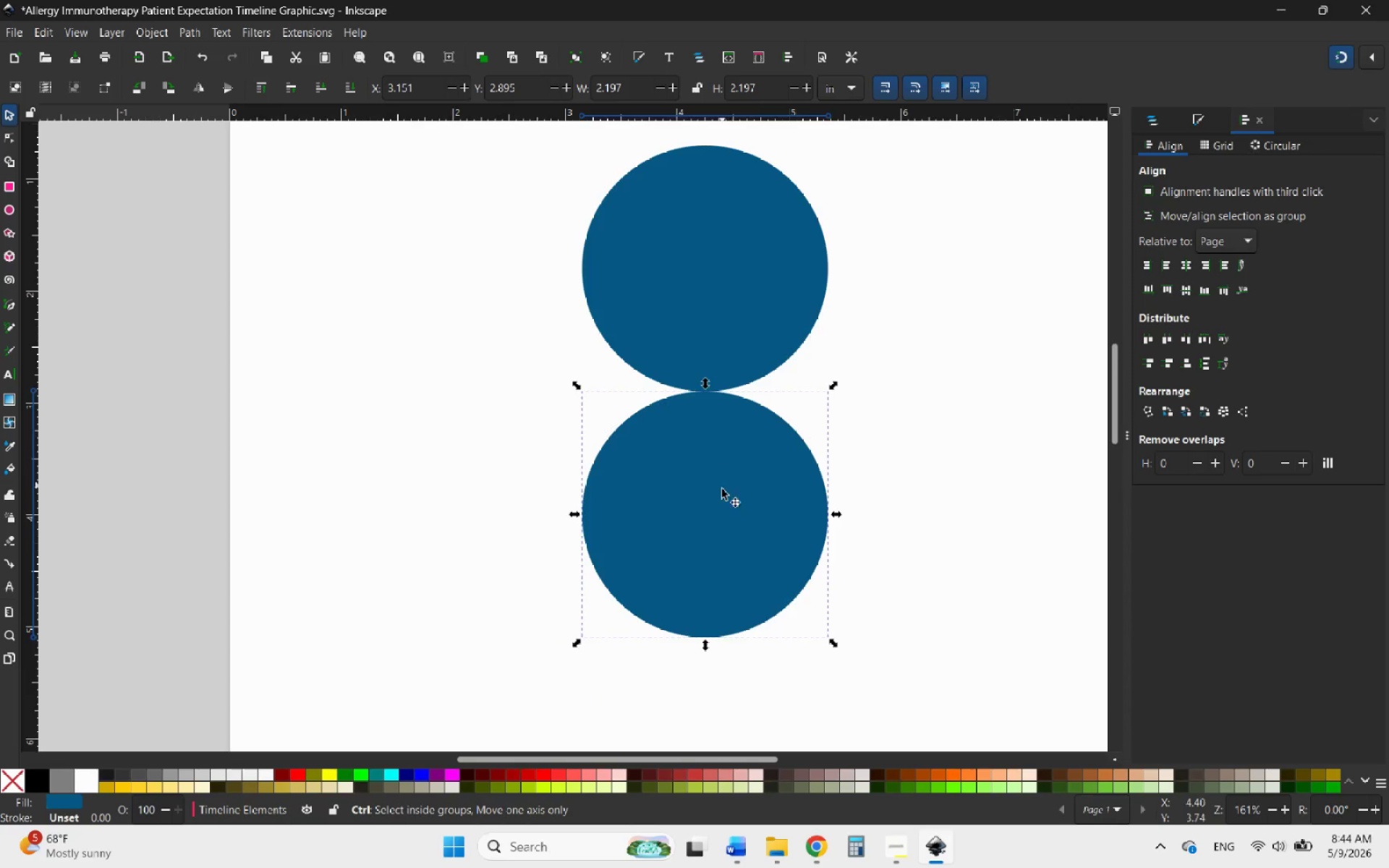 
hold_key(key=ControlLeft, duration=0.77)
scroll: coordinate [632, 409], scroll_direction: down, amount: 2.0
 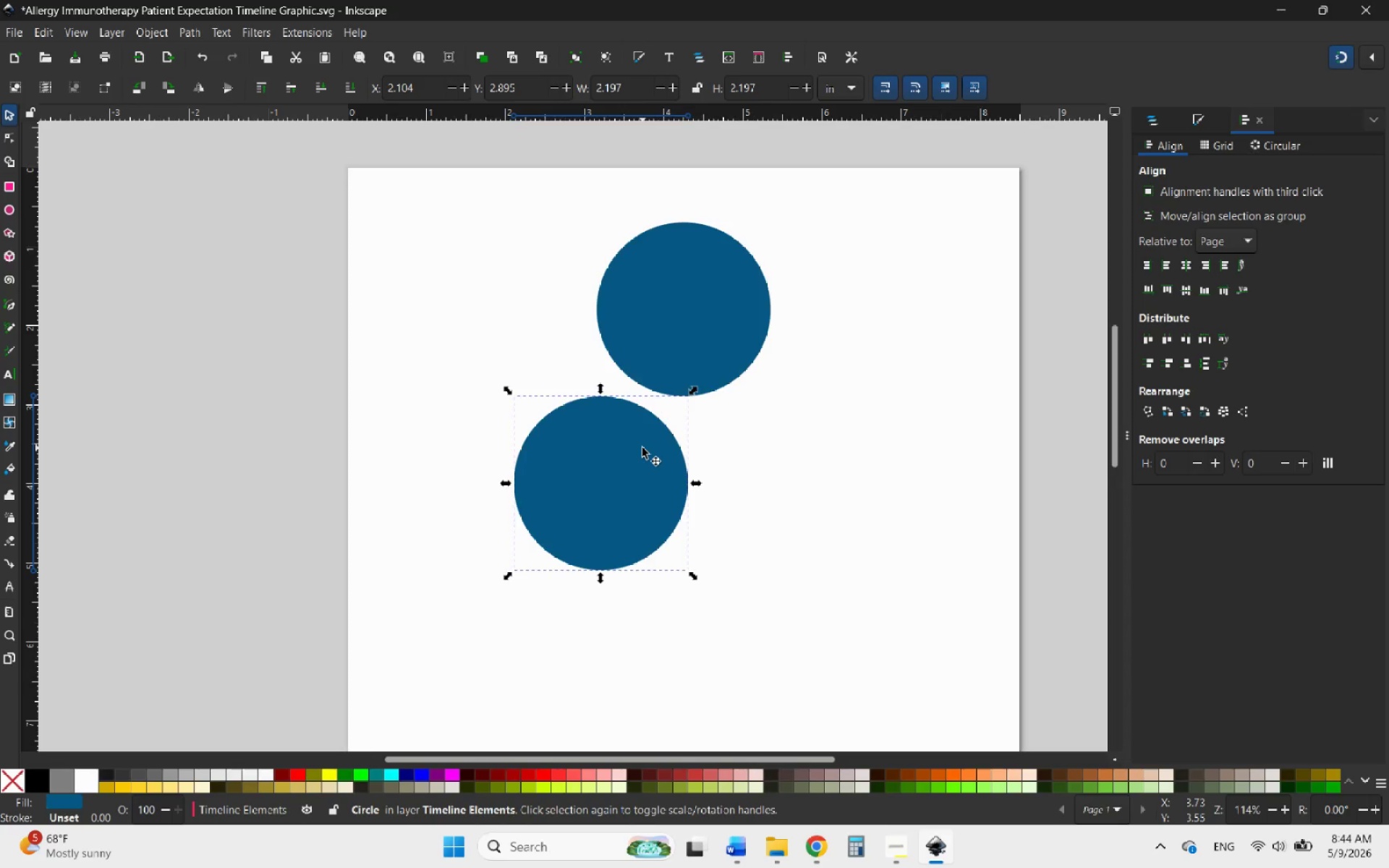 
left_click([705, 305])
 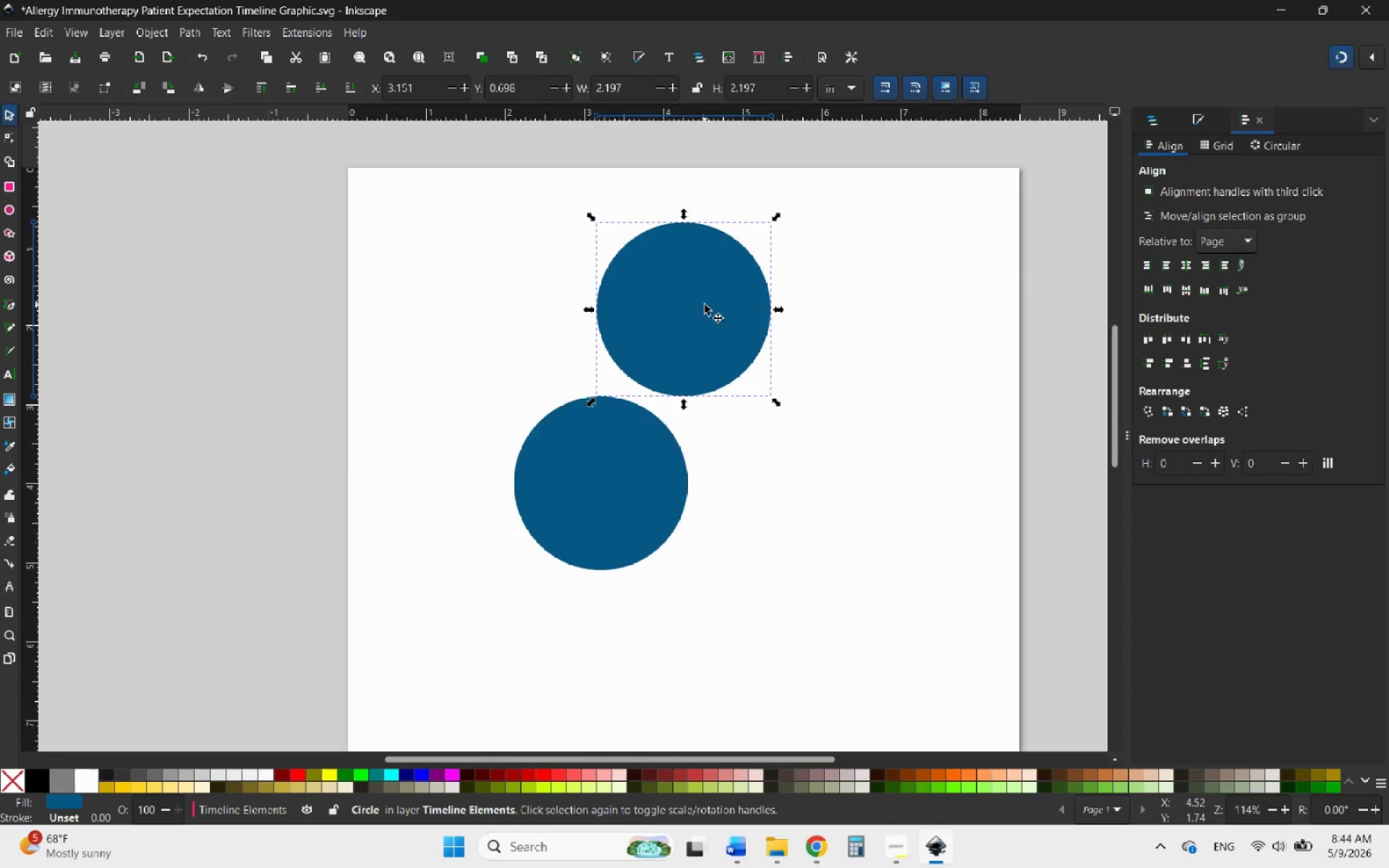 
scroll: coordinate [705, 305], scroll_direction: down, amount: 3.0
 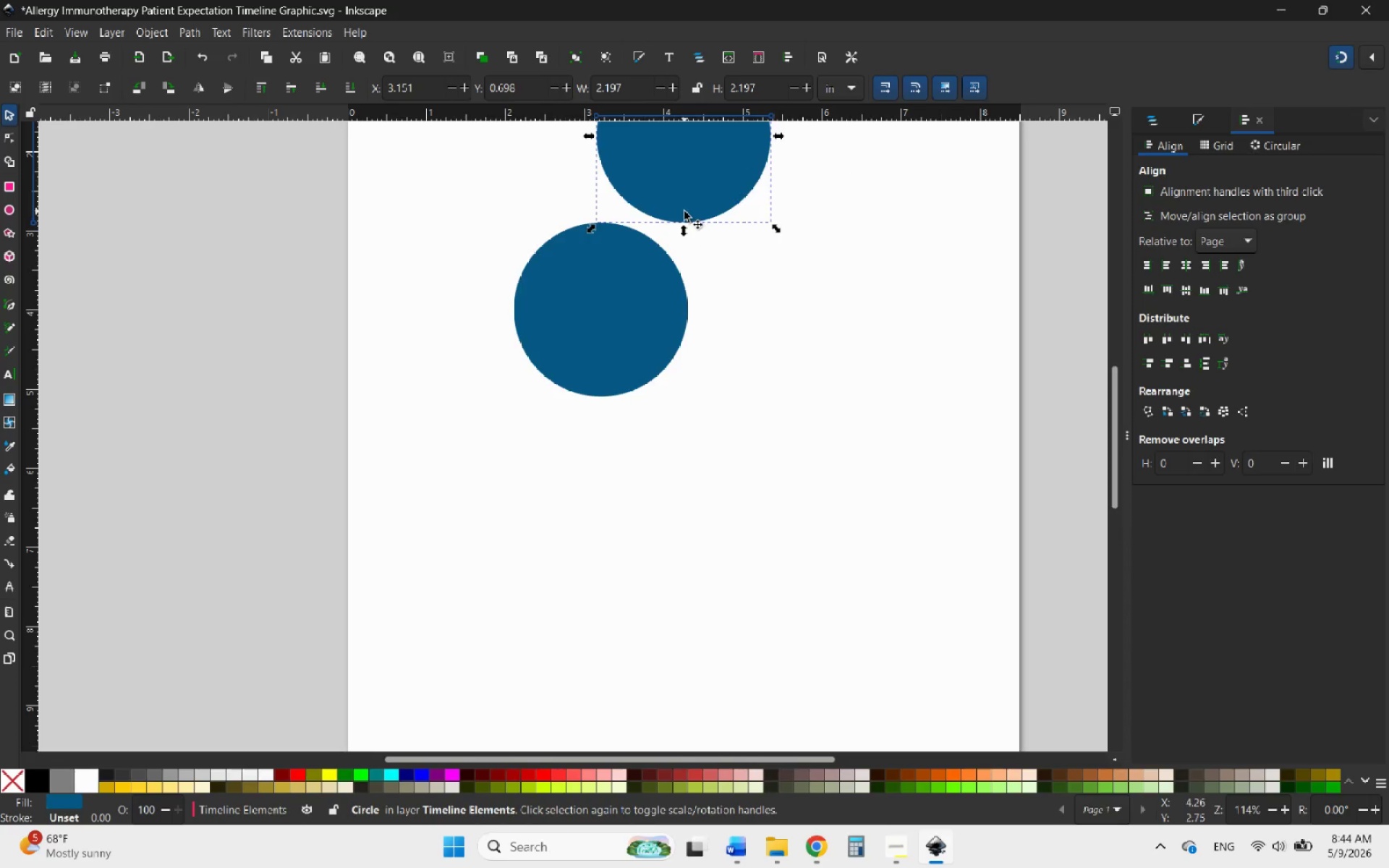 
scroll: coordinate [684, 211], scroll_direction: up, amount: 2.0
 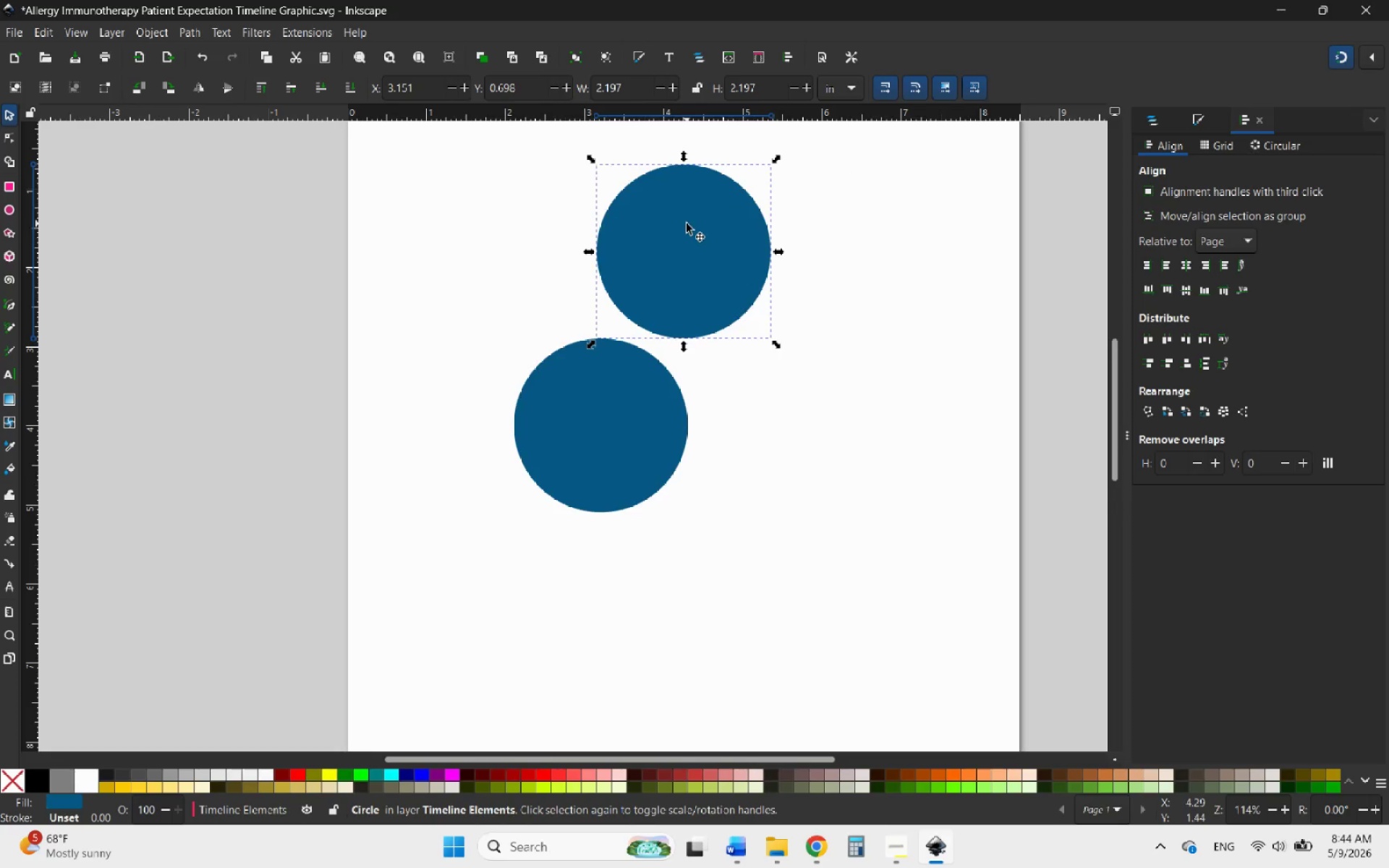 
right_click([687, 224])
 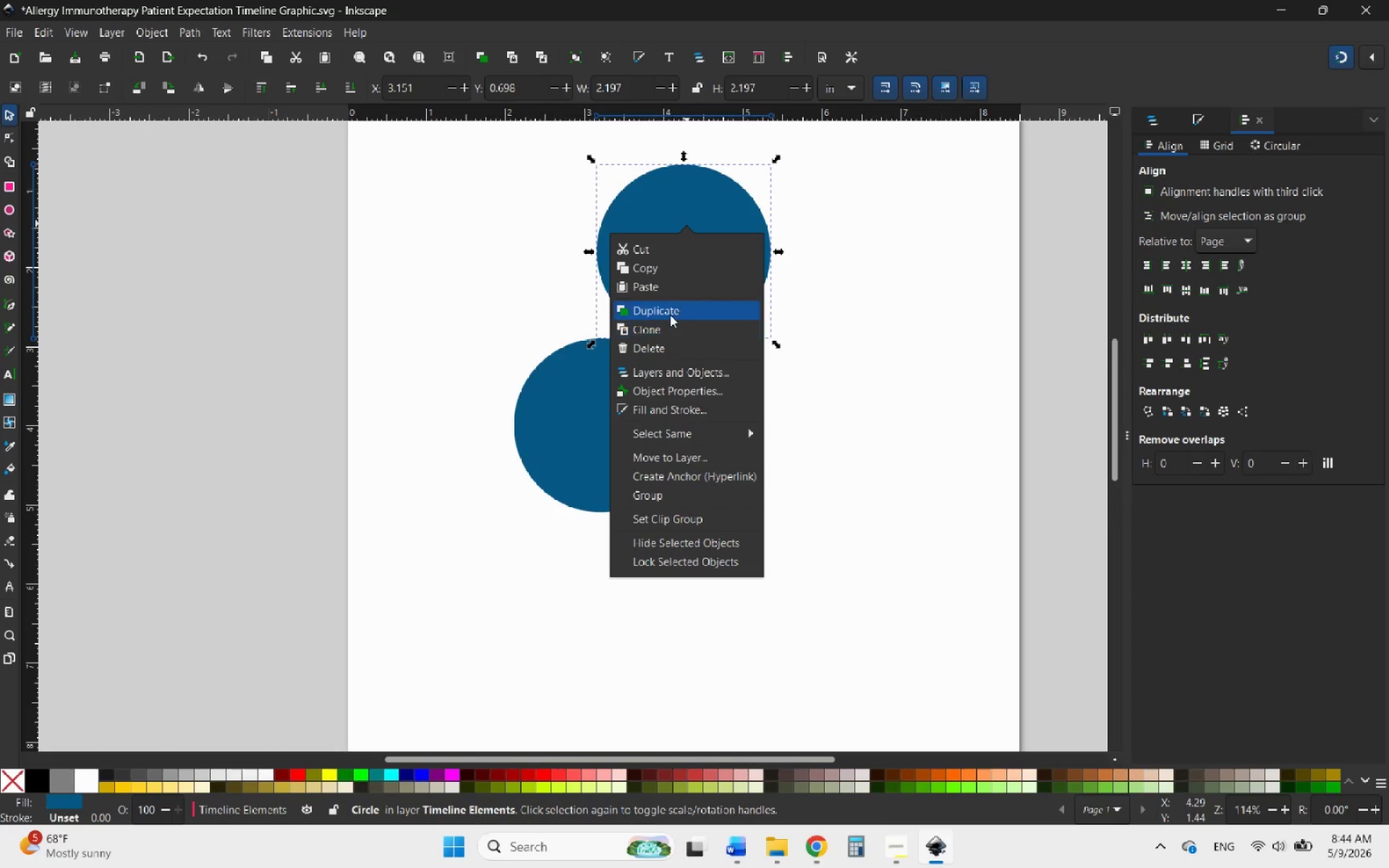 
left_click([670, 315])
 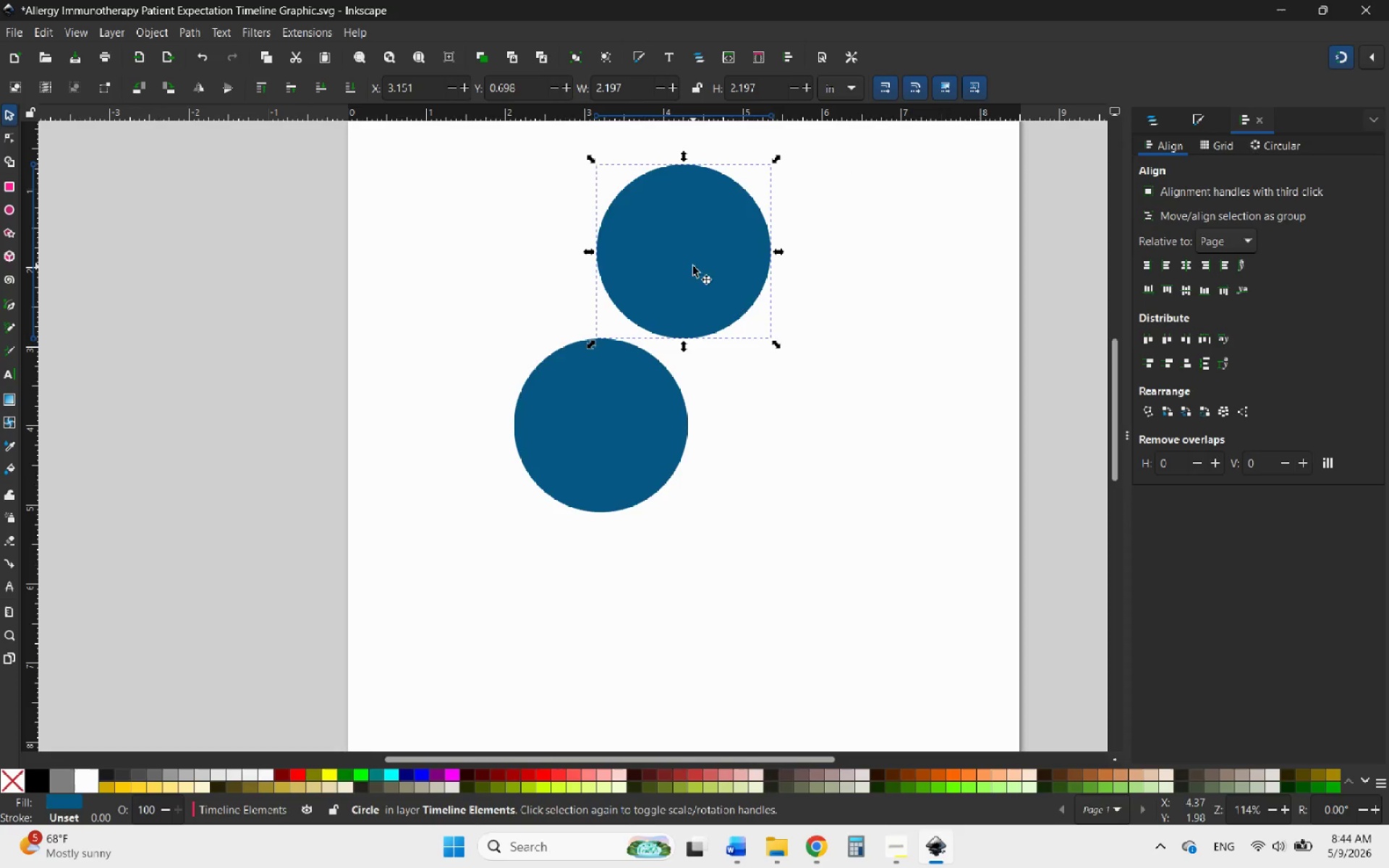 
left_click_drag(start_coordinate=[698, 252], to_coordinate=[689, 597])
 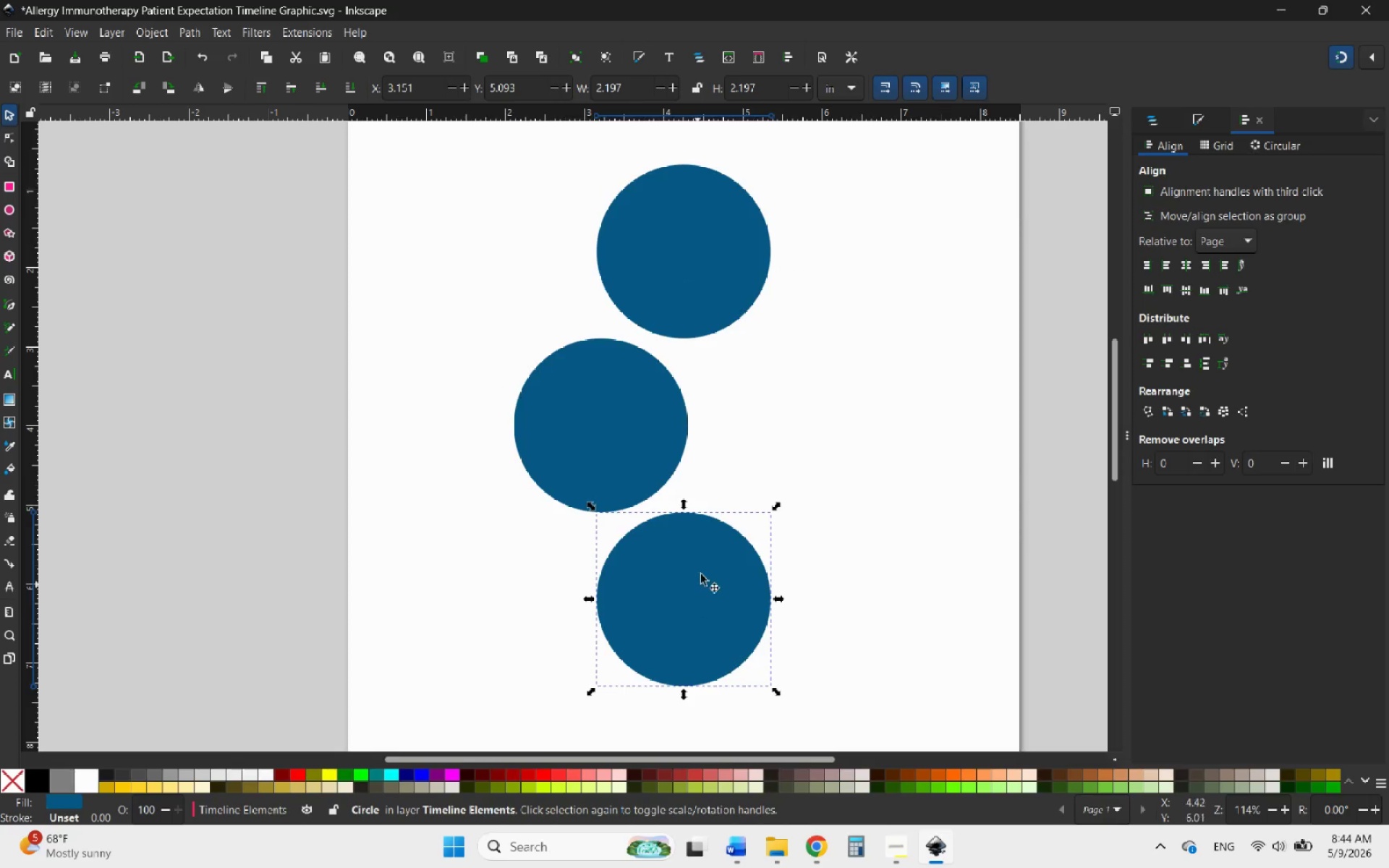 
hold_key(key=ControlLeft, duration=2.06)
 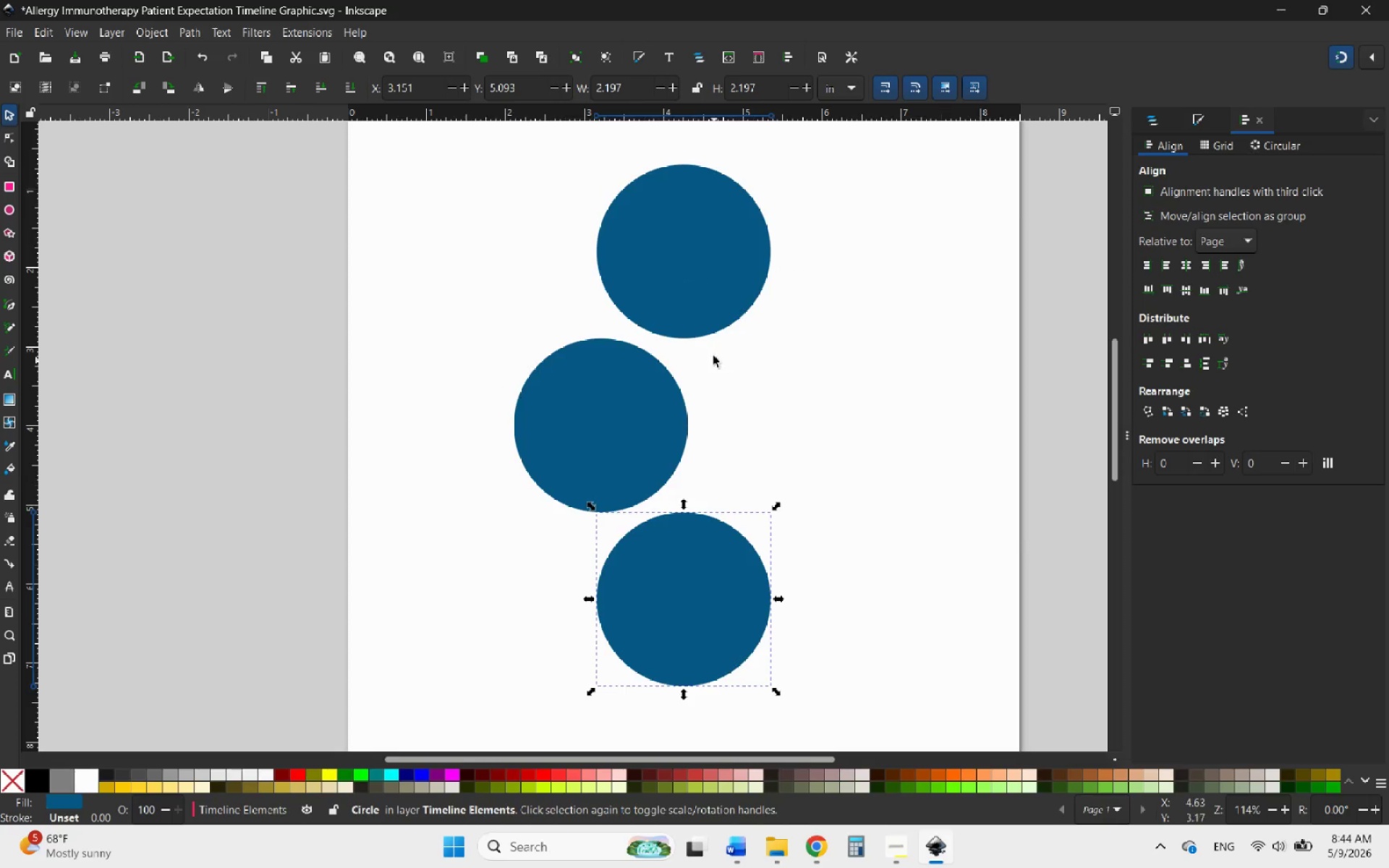 
hold_key(key=ControlLeft, duration=1.97)
scroll: coordinate [710, 315], scroll_direction: down, amount: 2.0
 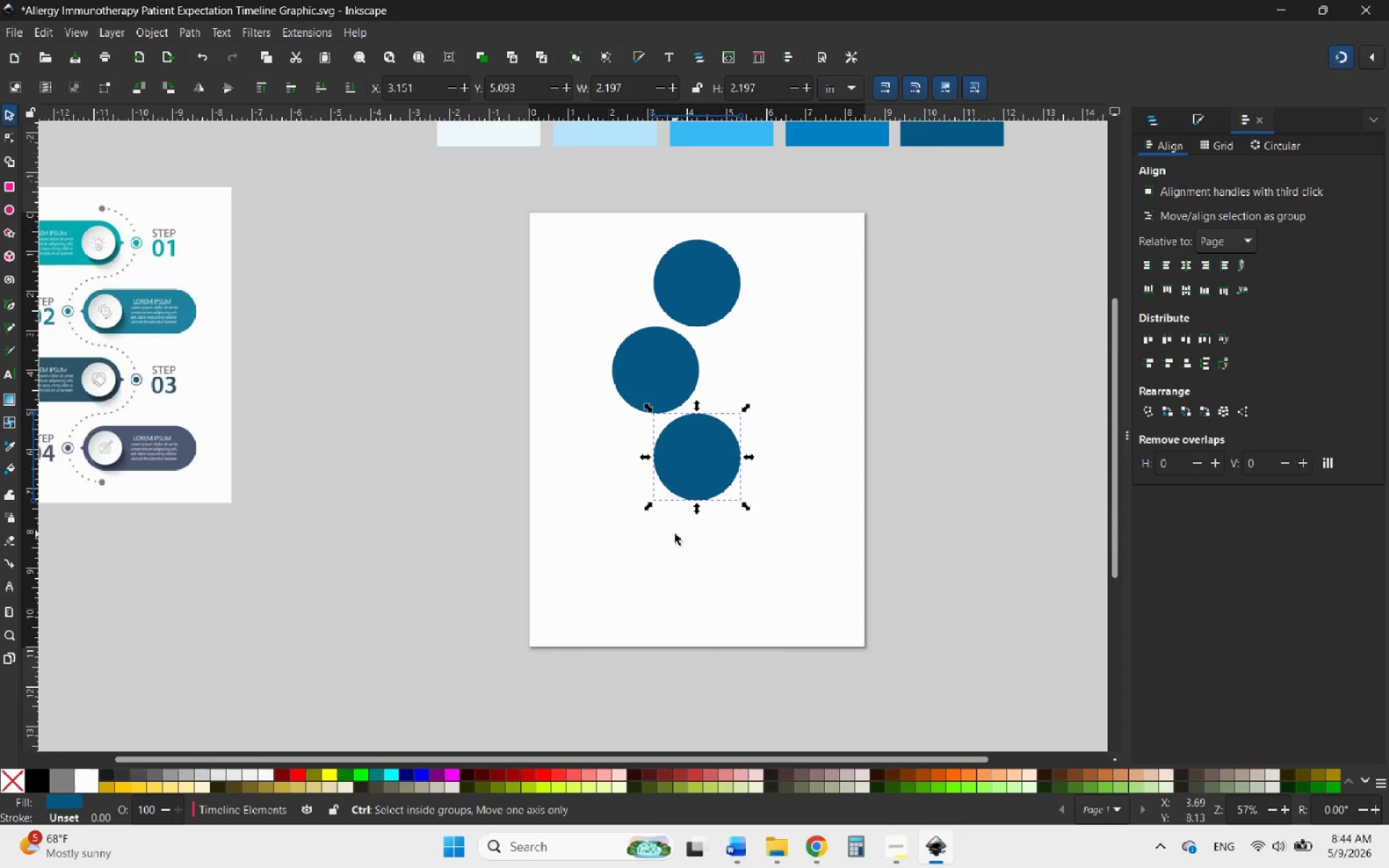 
scroll: coordinate [675, 534], scroll_direction: up, amount: 1.0